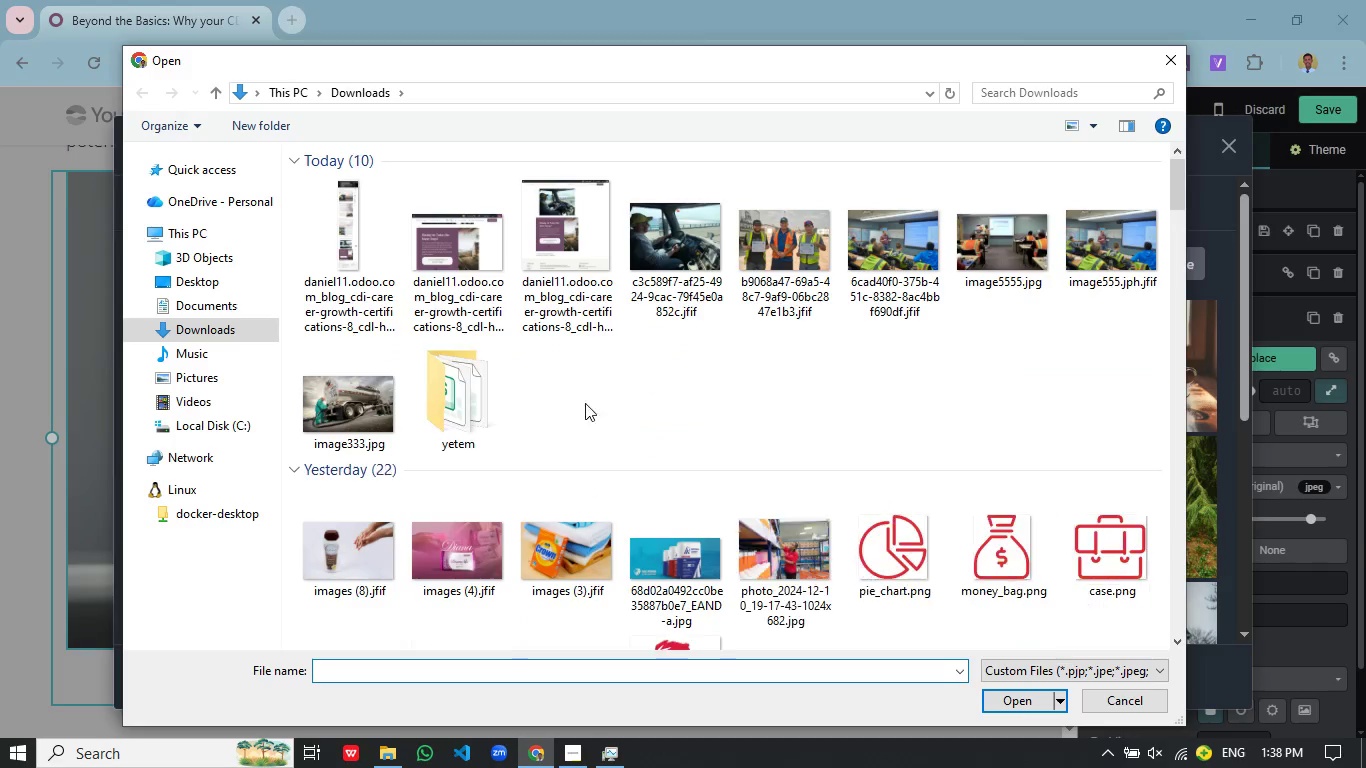 
left_click([688, 239])
 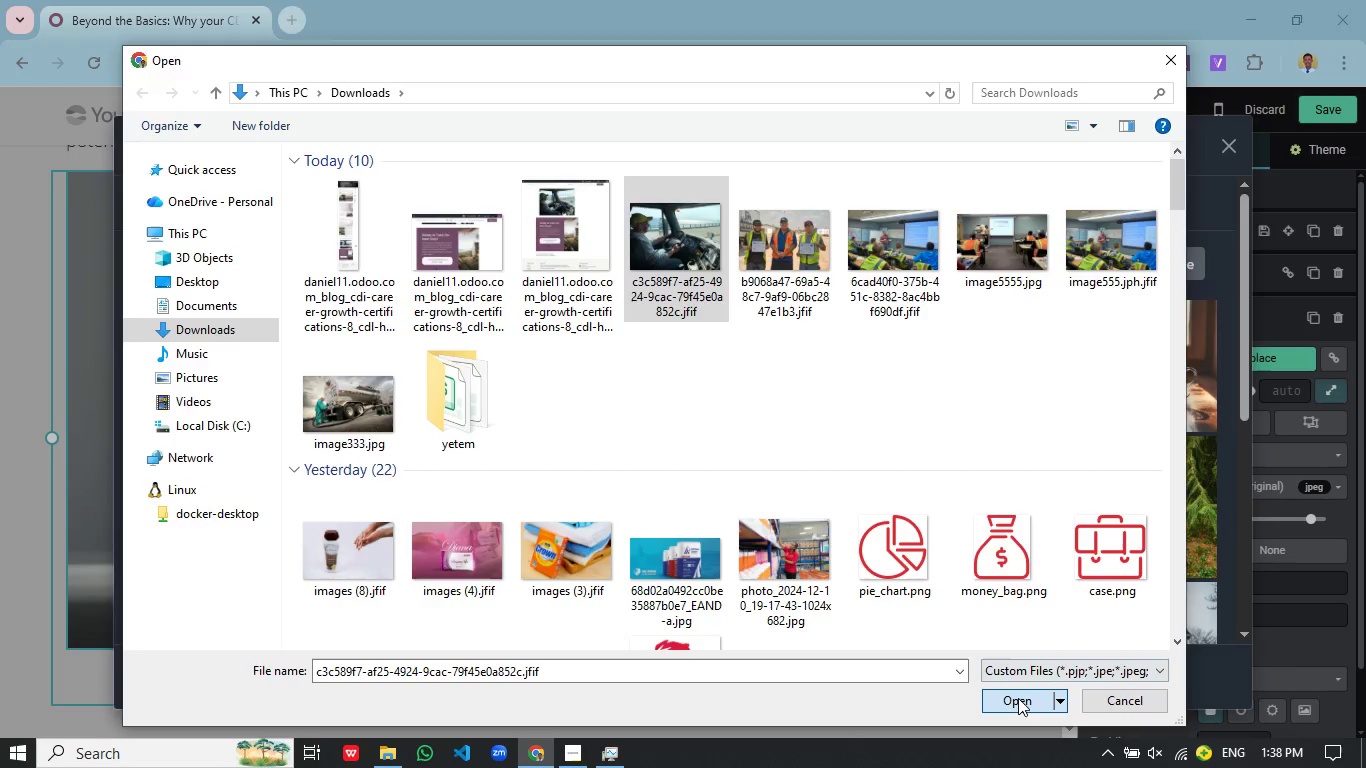 
left_click([1018, 698])
 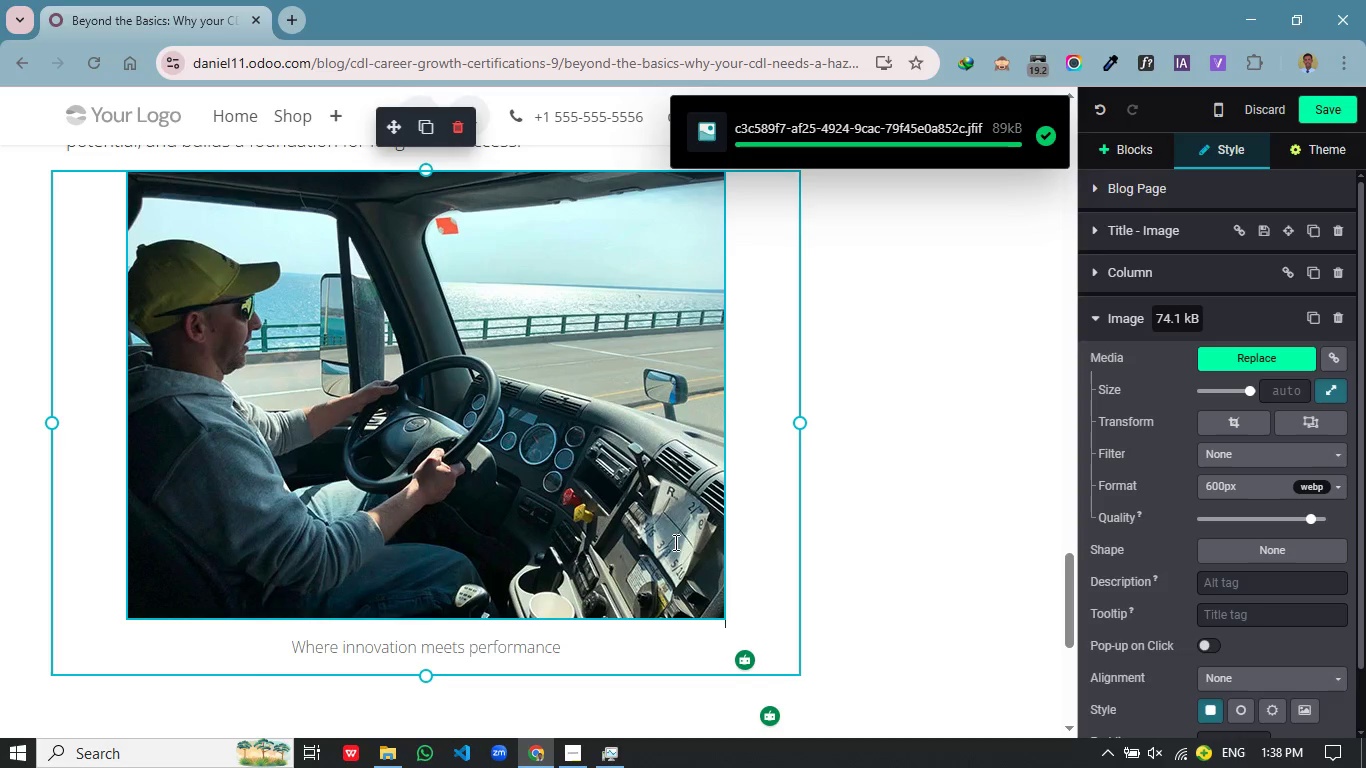 
wait(7.86)
 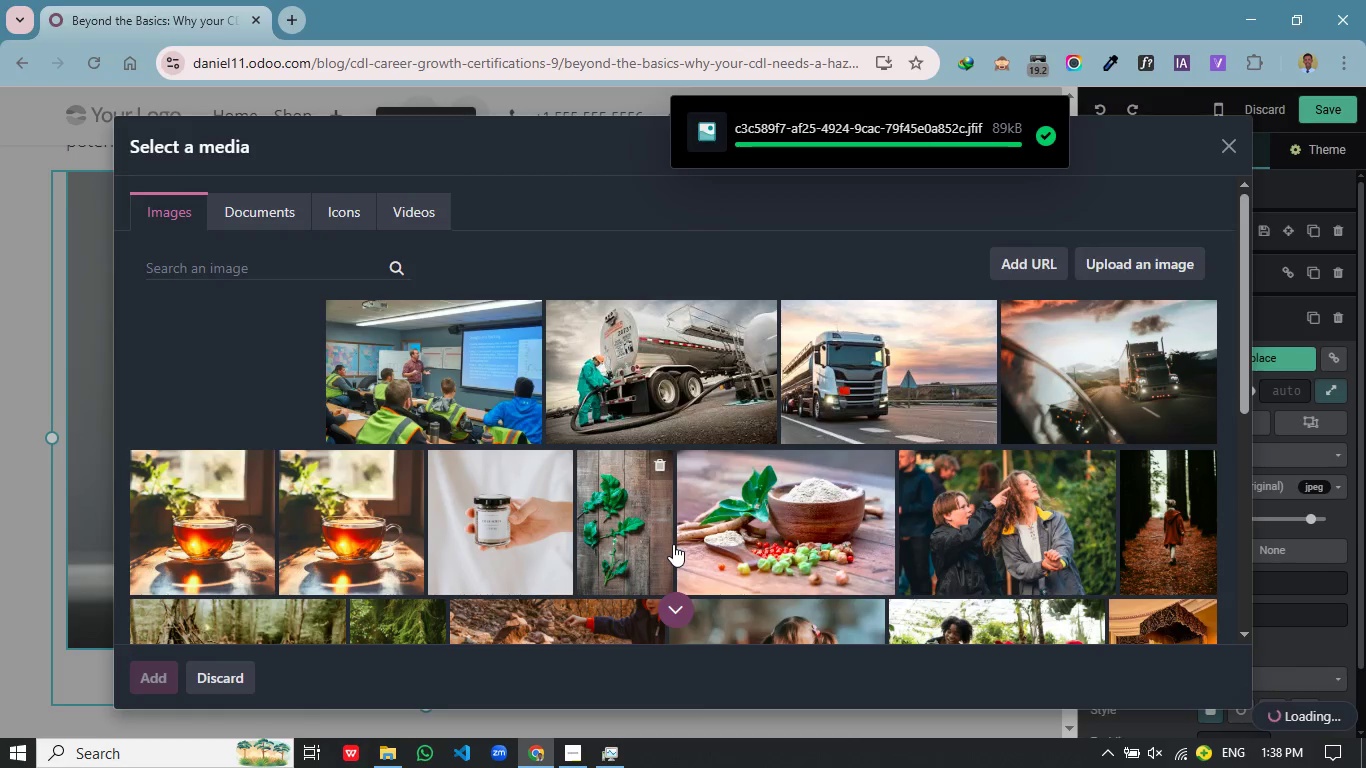 
left_click_drag(start_coordinate=[586, 642], to_coordinate=[294, 636])
 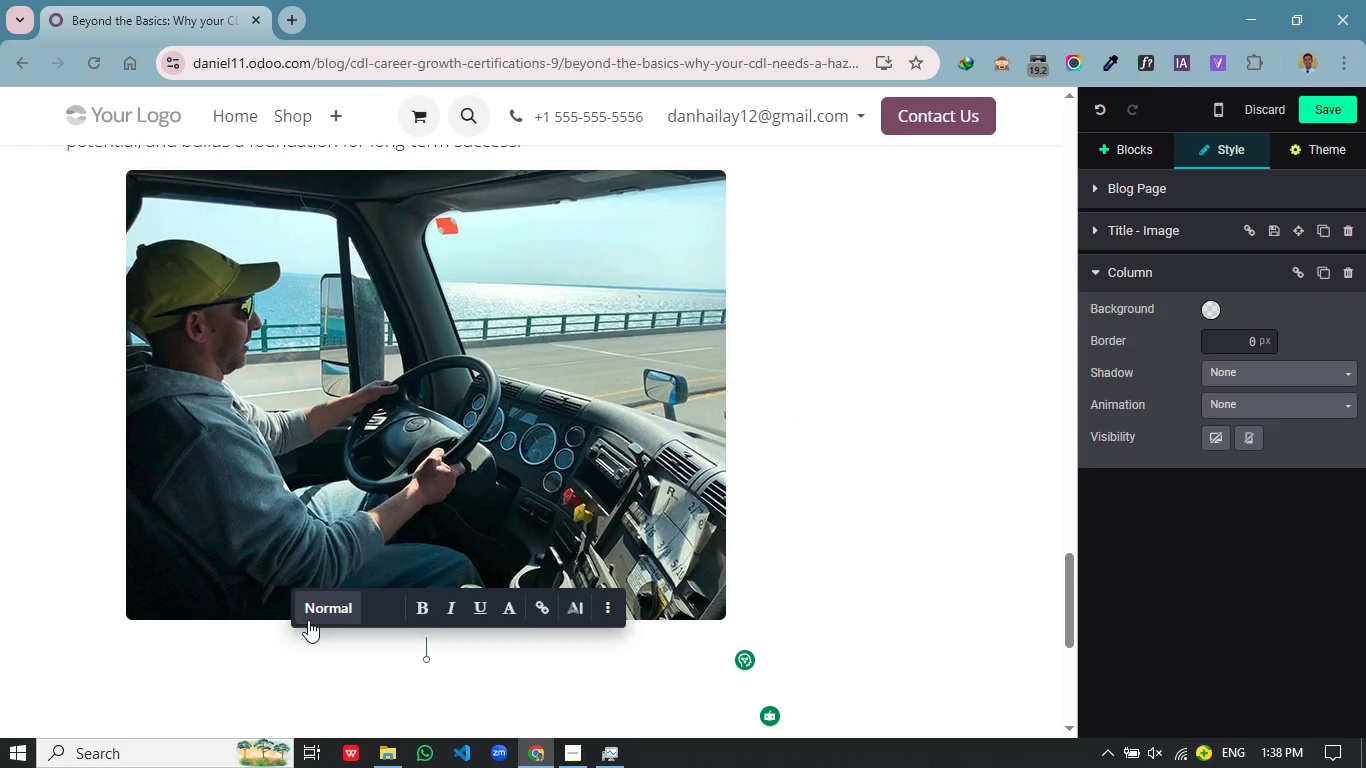 
key(Backspace)
 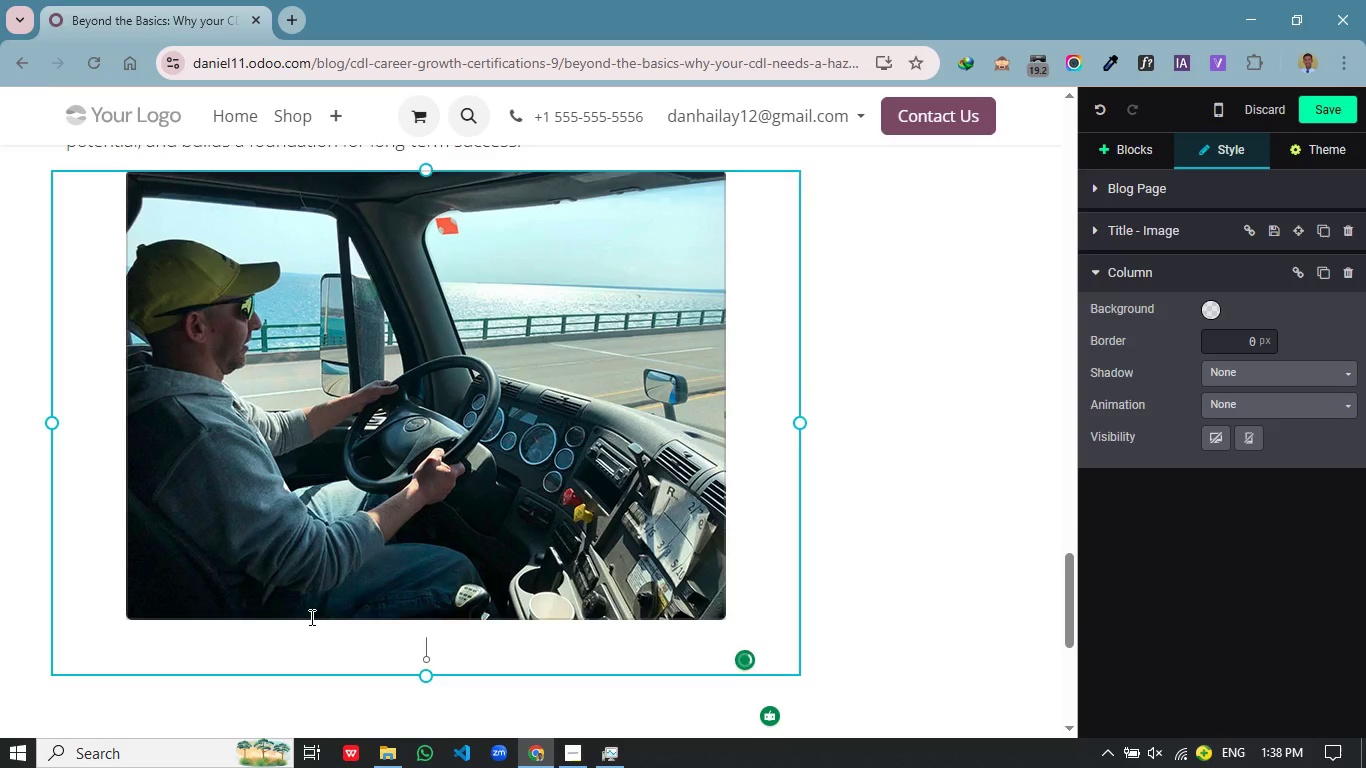 
key(Backspace)
 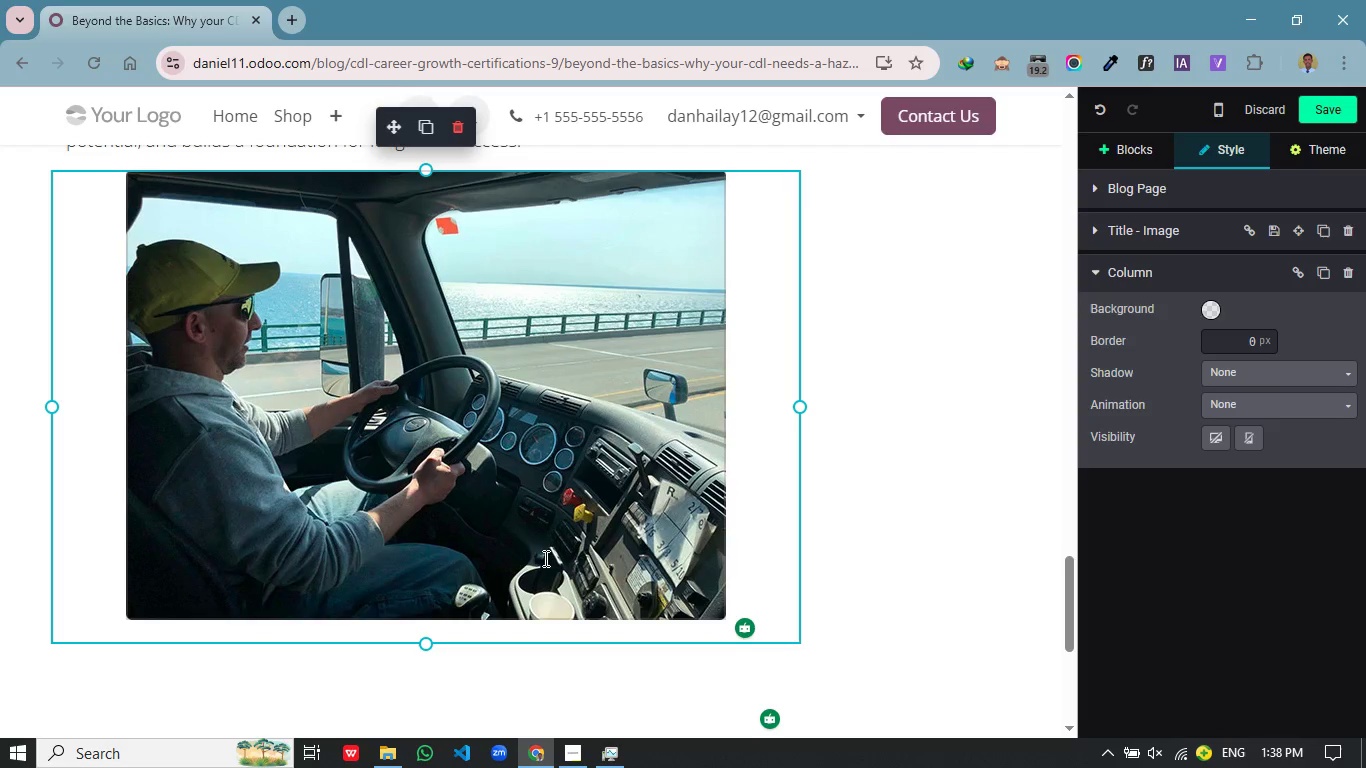 
scroll: coordinate [544, 558], scroll_direction: up, amount: 2.0
 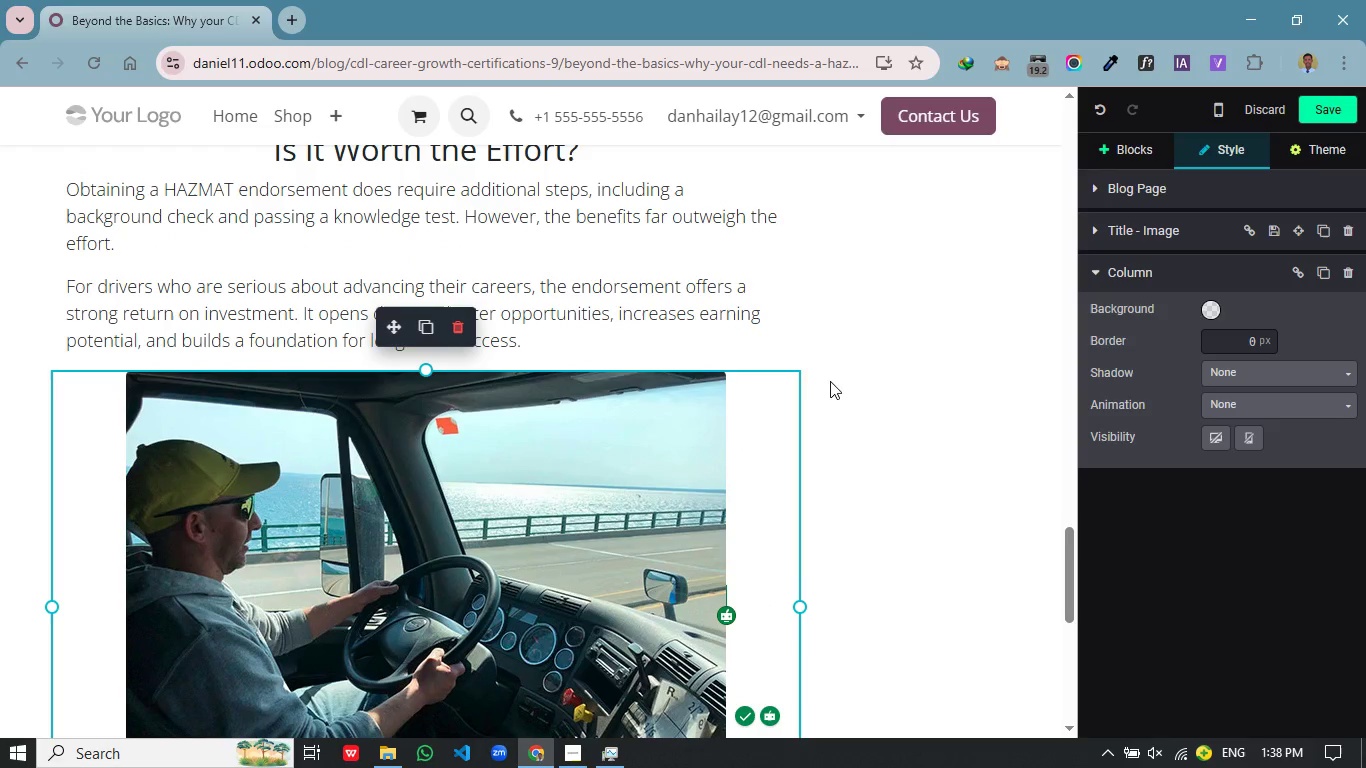 
left_click([907, 368])
 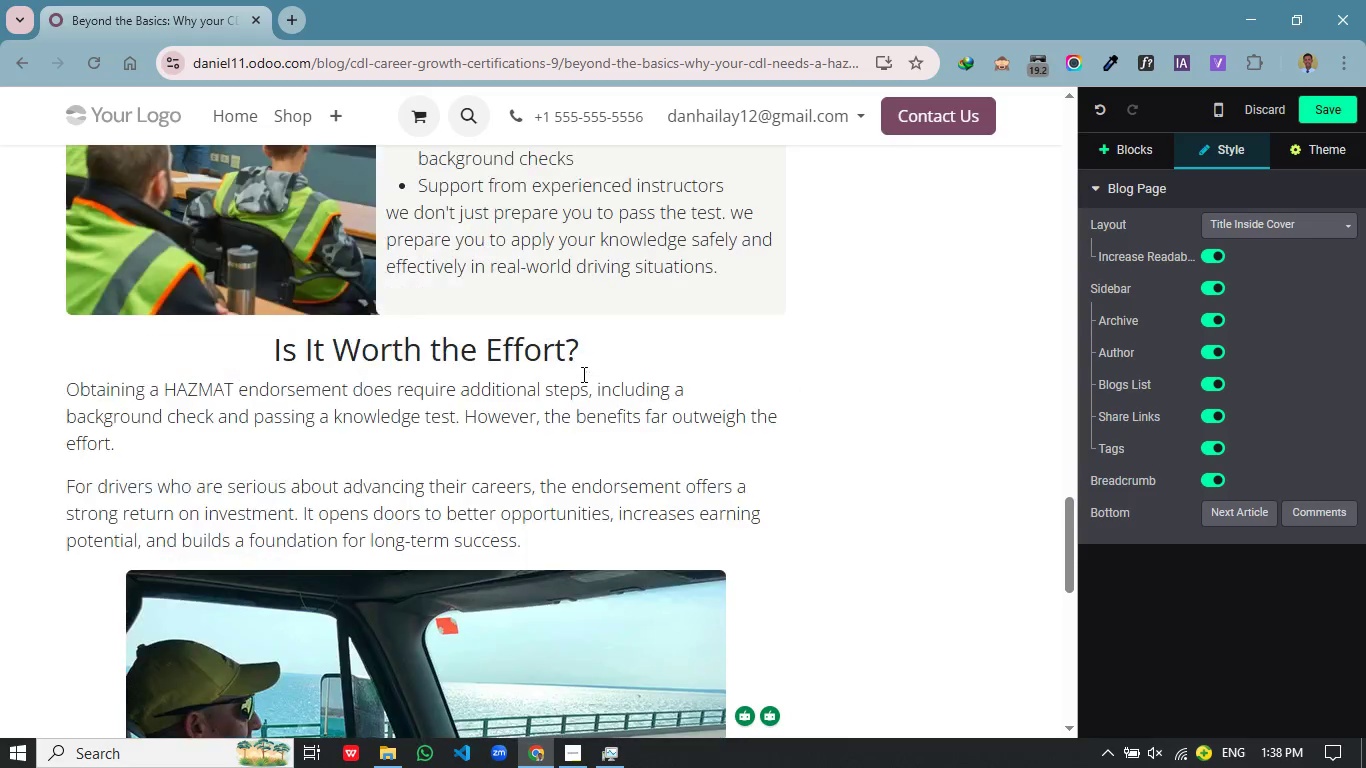 
scroll: coordinate [583, 374], scroll_direction: up, amount: 2.0
 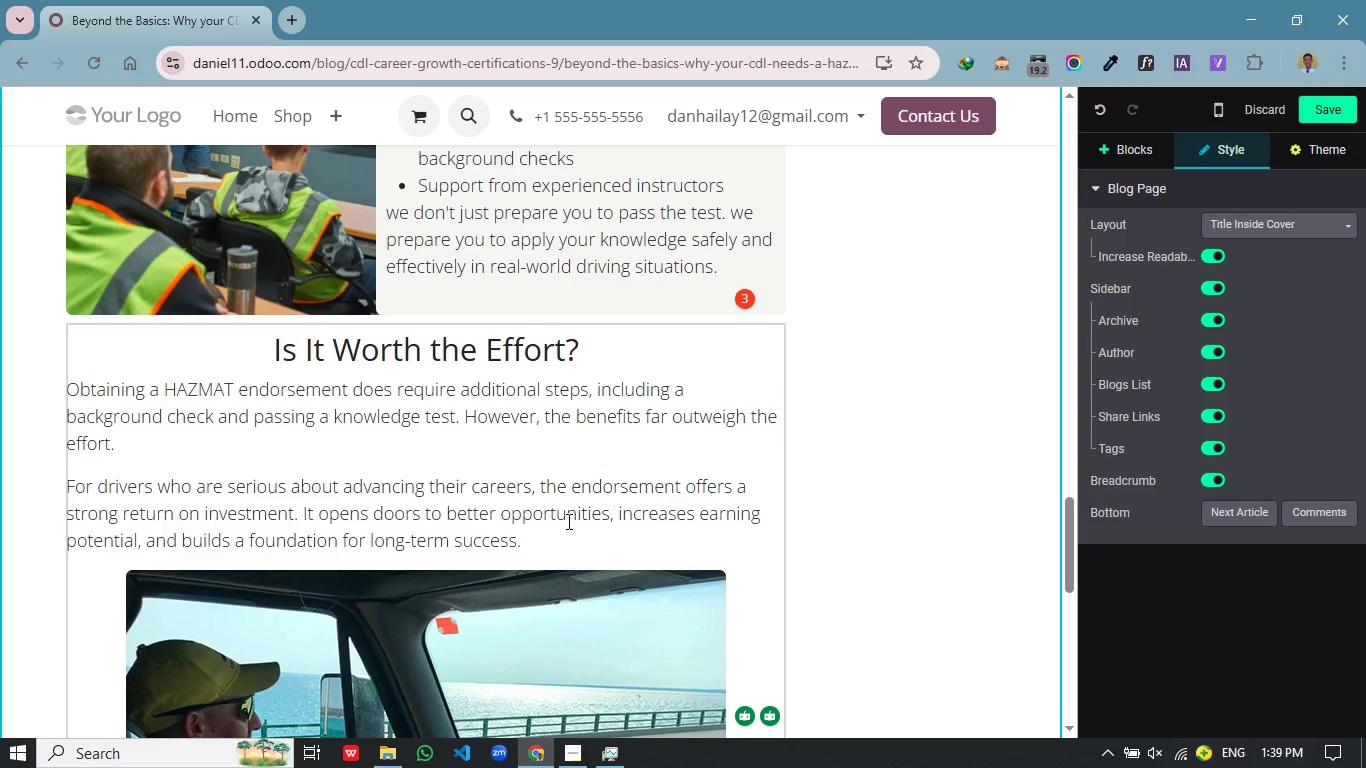 
left_click_drag(start_coordinate=[554, 532], to_coordinate=[60, 398])
 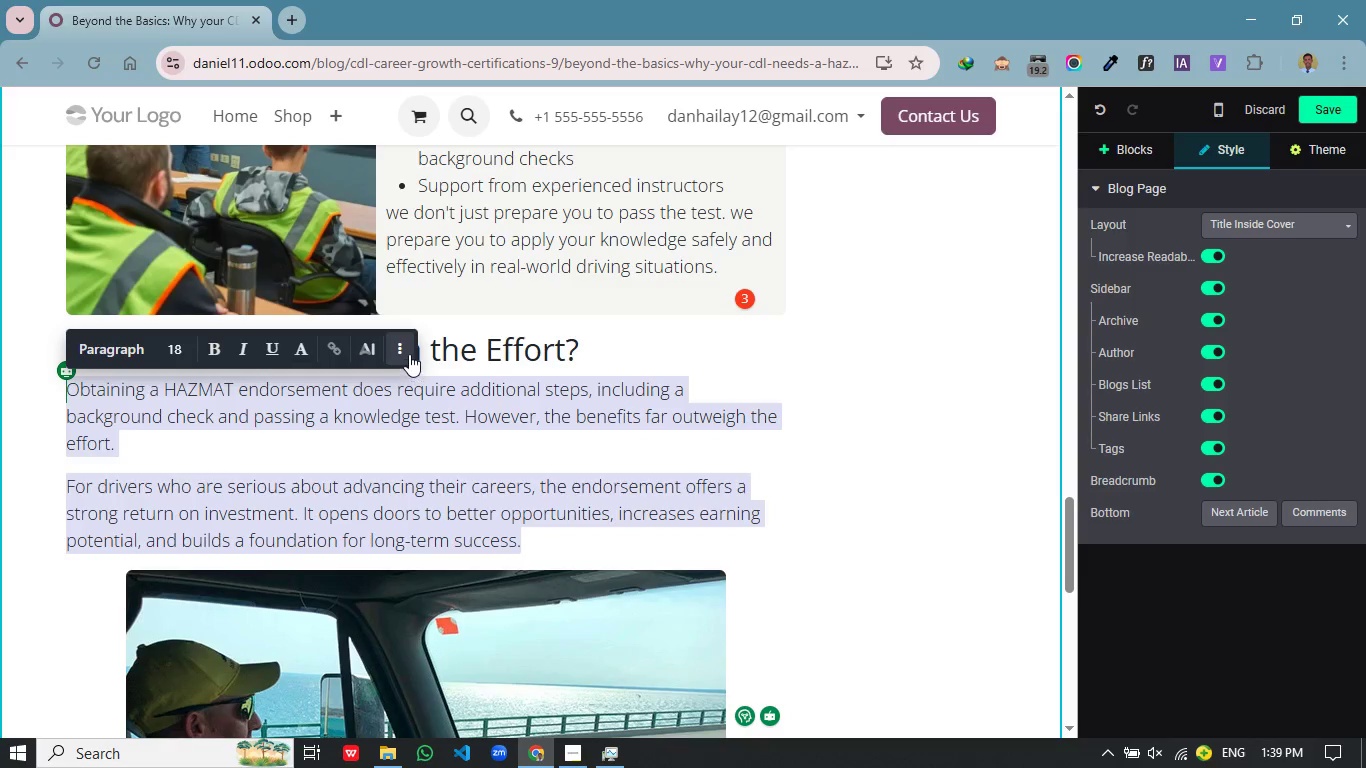 
left_click([410, 353])
 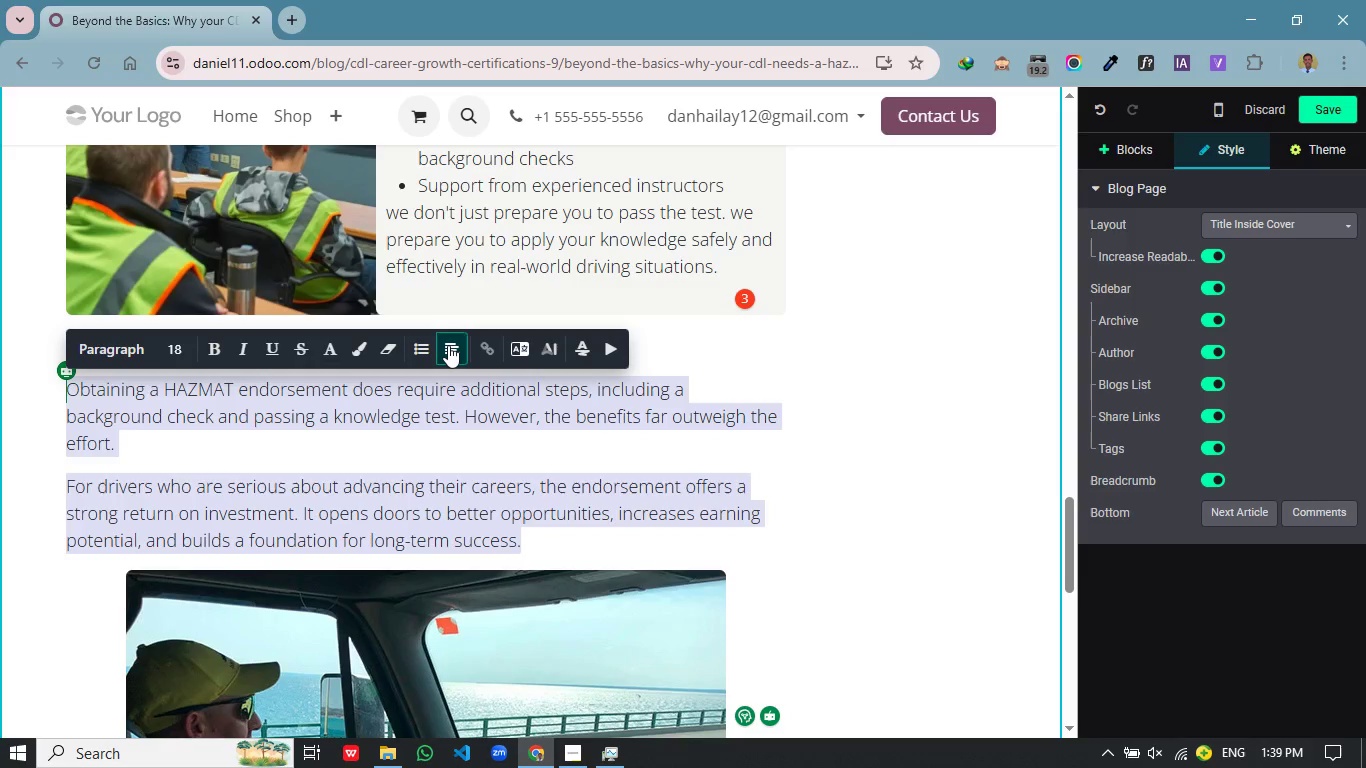 
left_click([448, 345])
 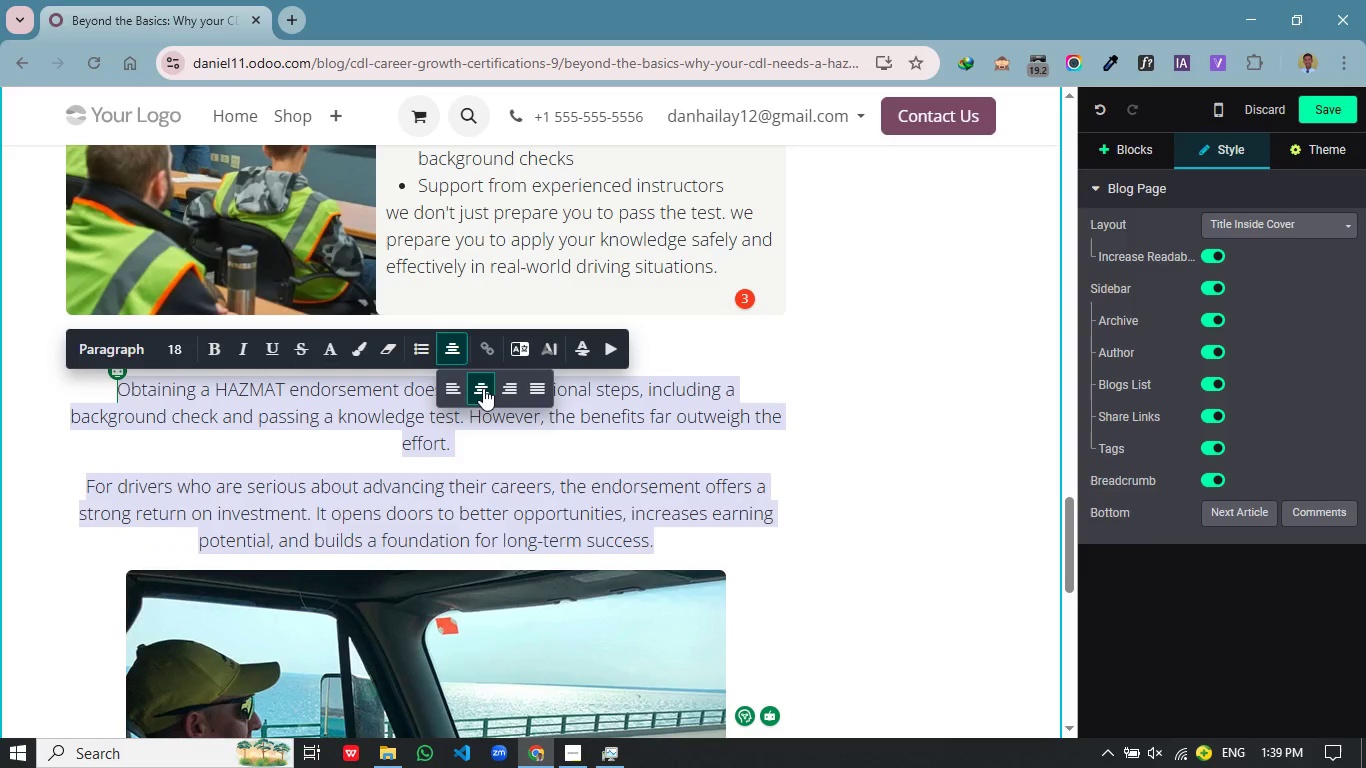 
left_click([483, 388])
 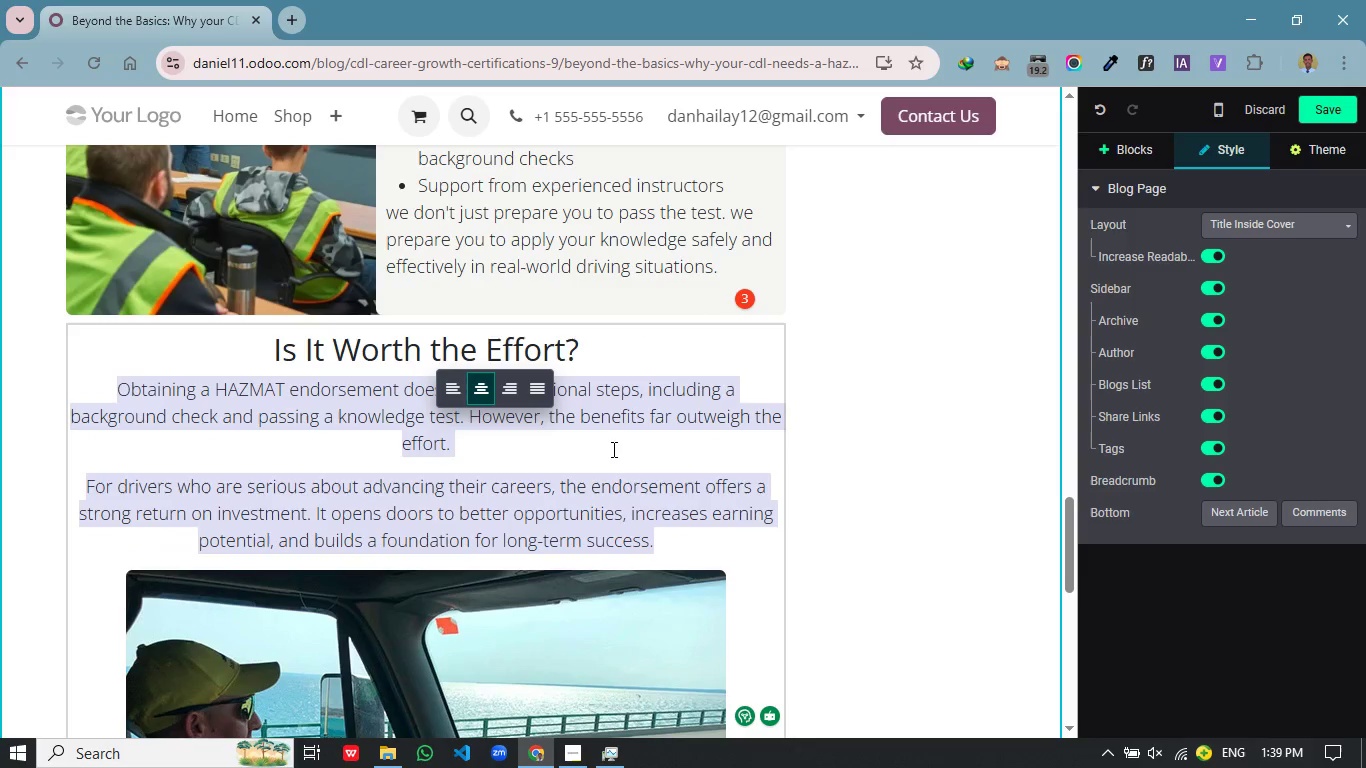 
left_click([612, 449])
 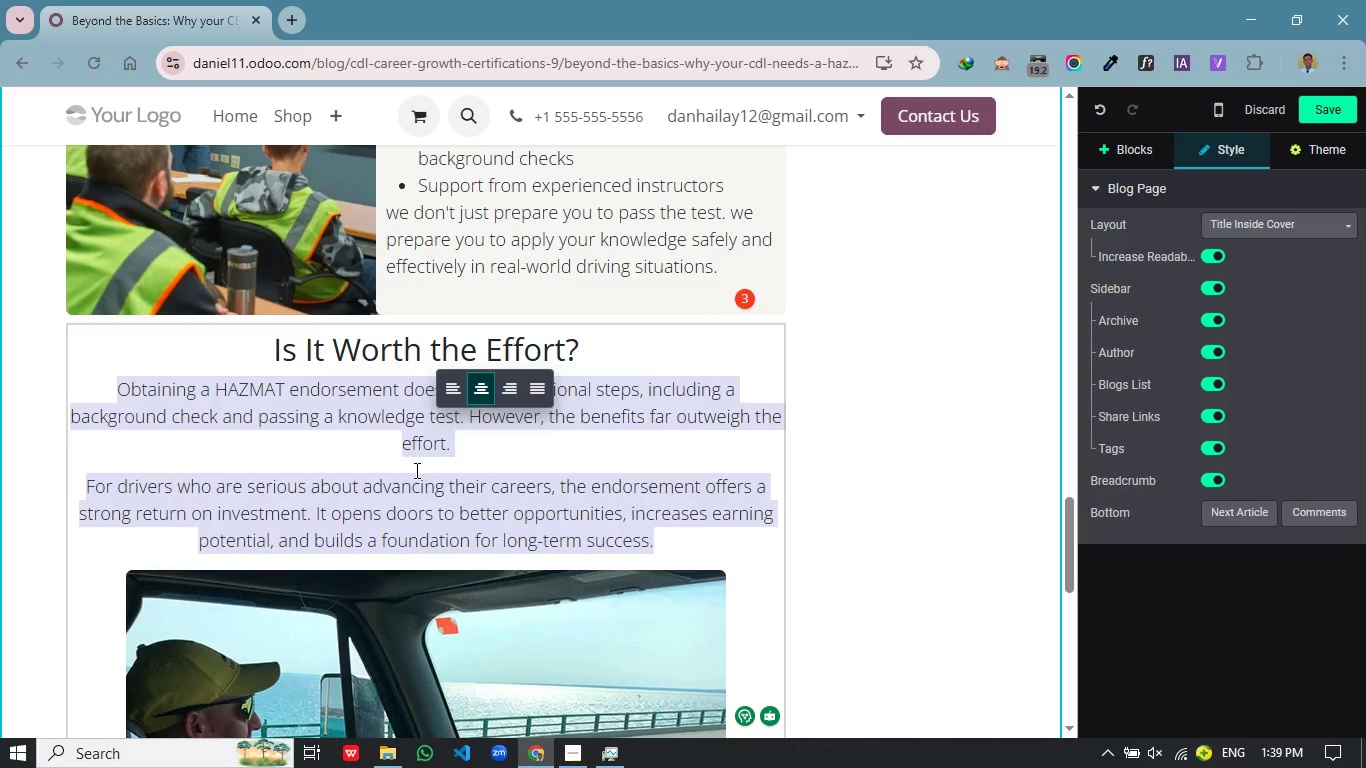 
mouse_move([452, 452])
 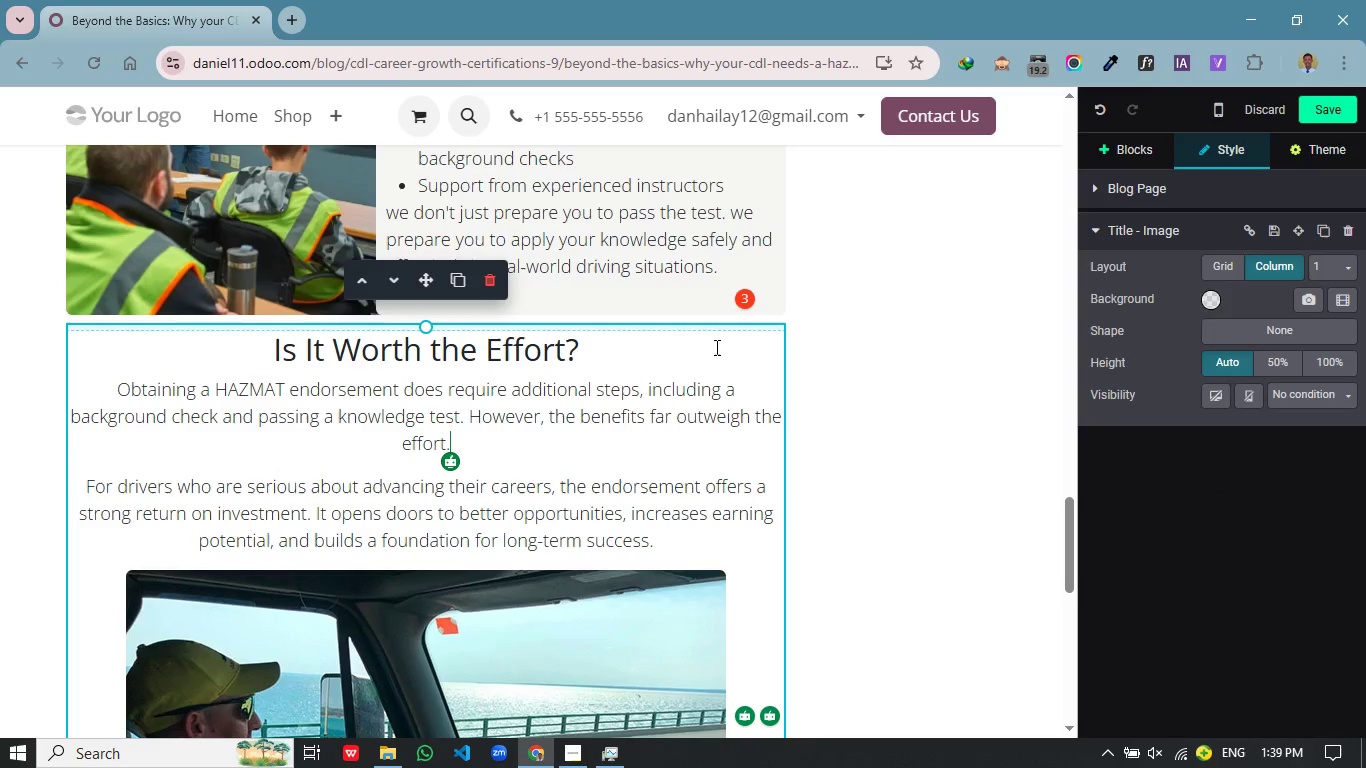 
left_click([683, 354])
 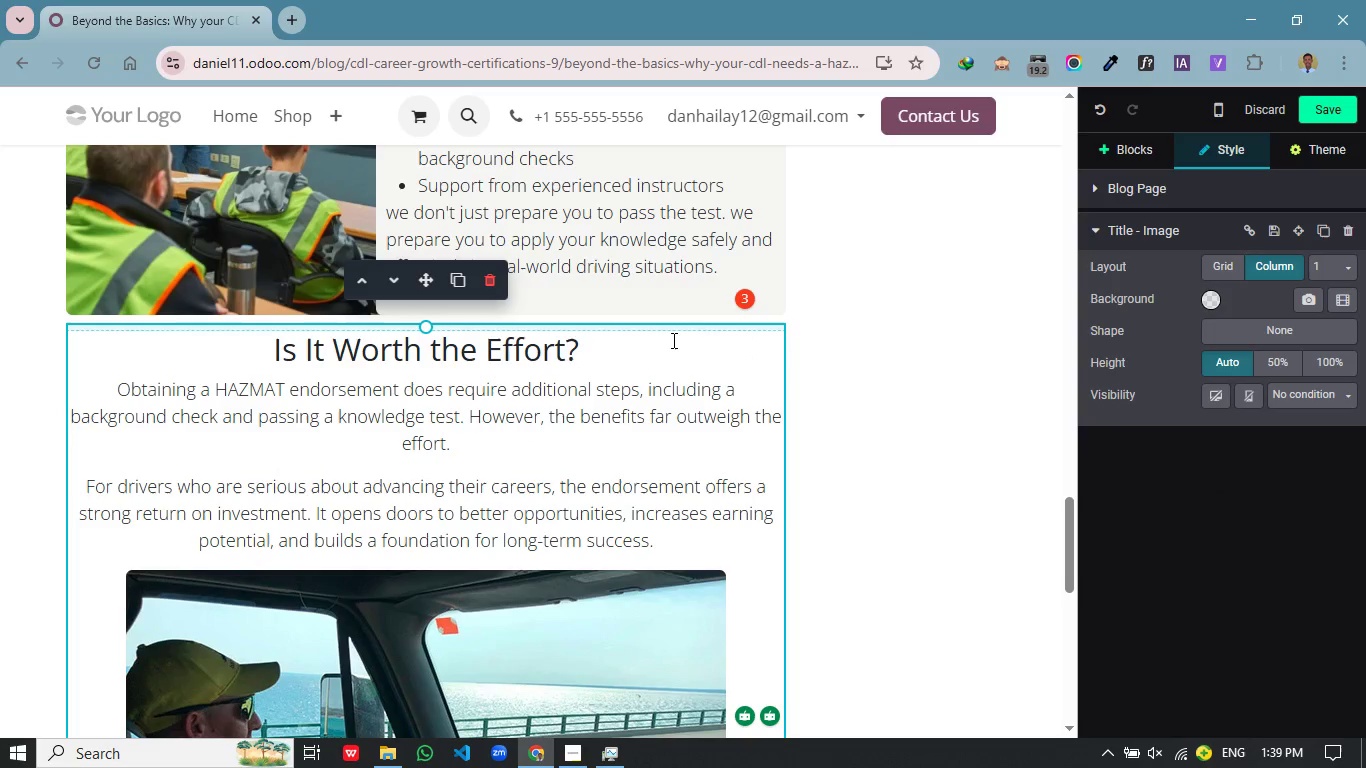 
left_click([672, 340])
 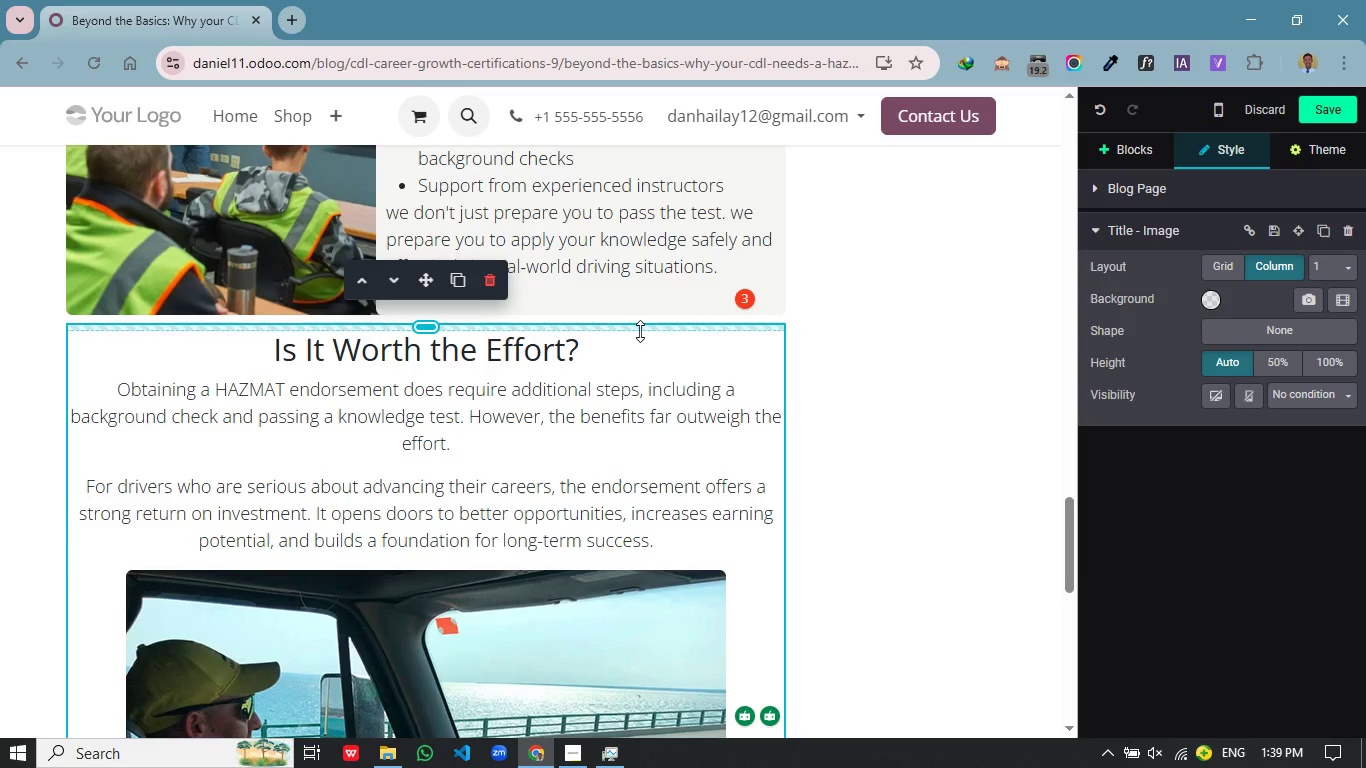 
left_click([640, 331])
 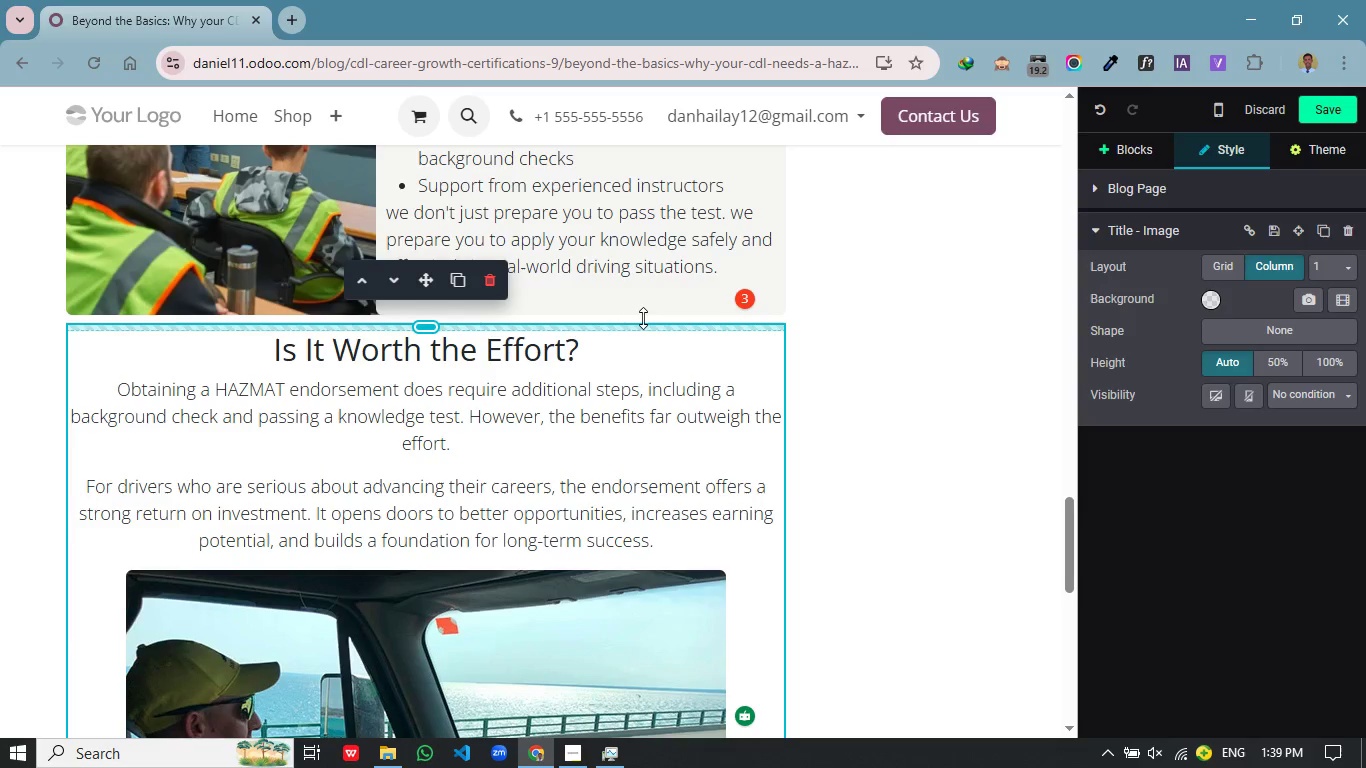 
left_click([643, 318])
 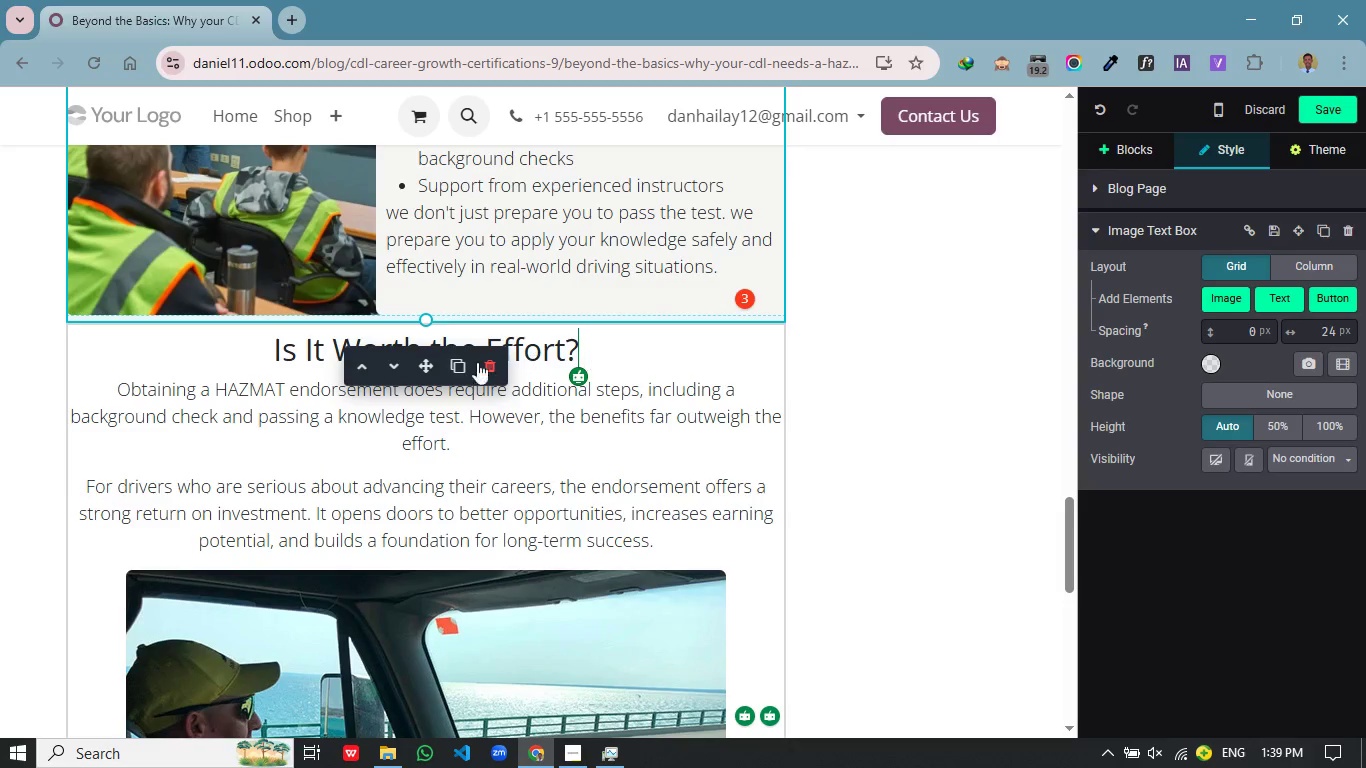 
wait(5.03)
 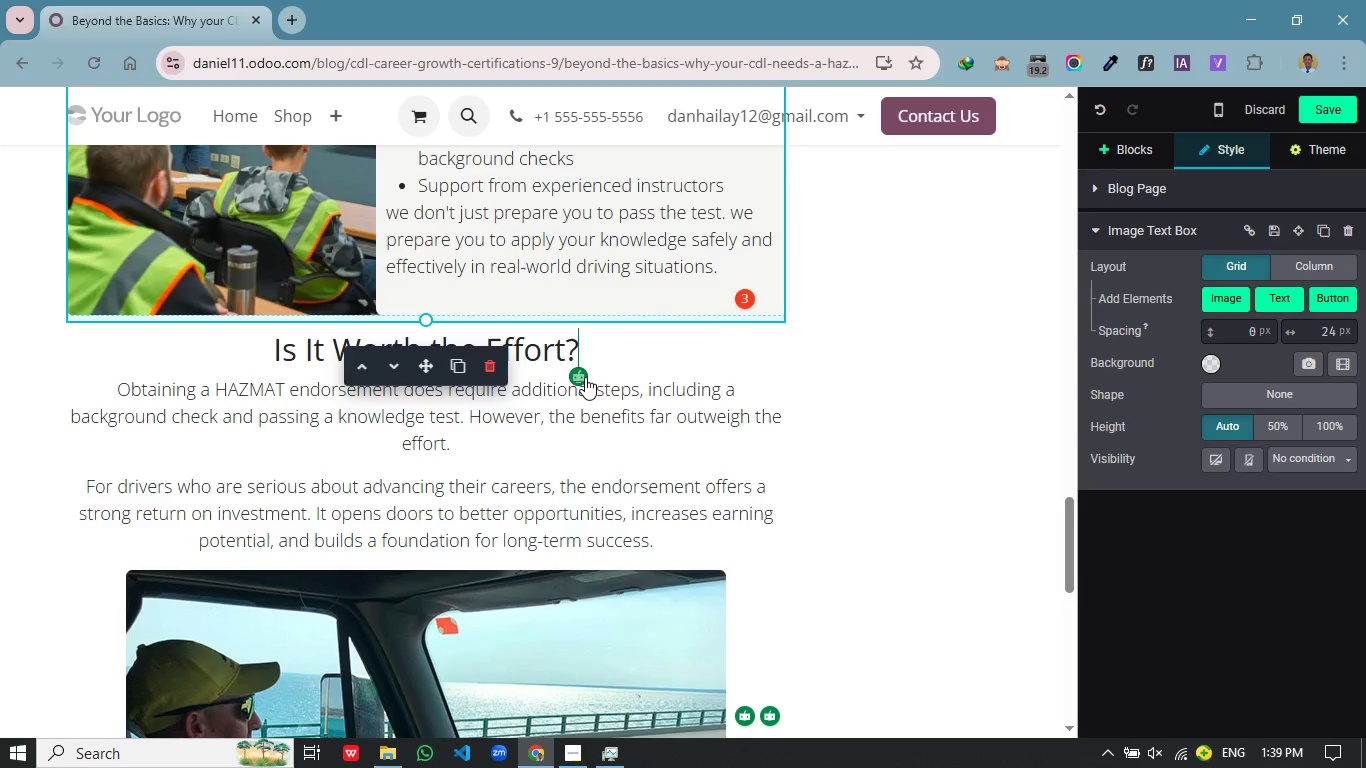 
left_click([275, 369])
 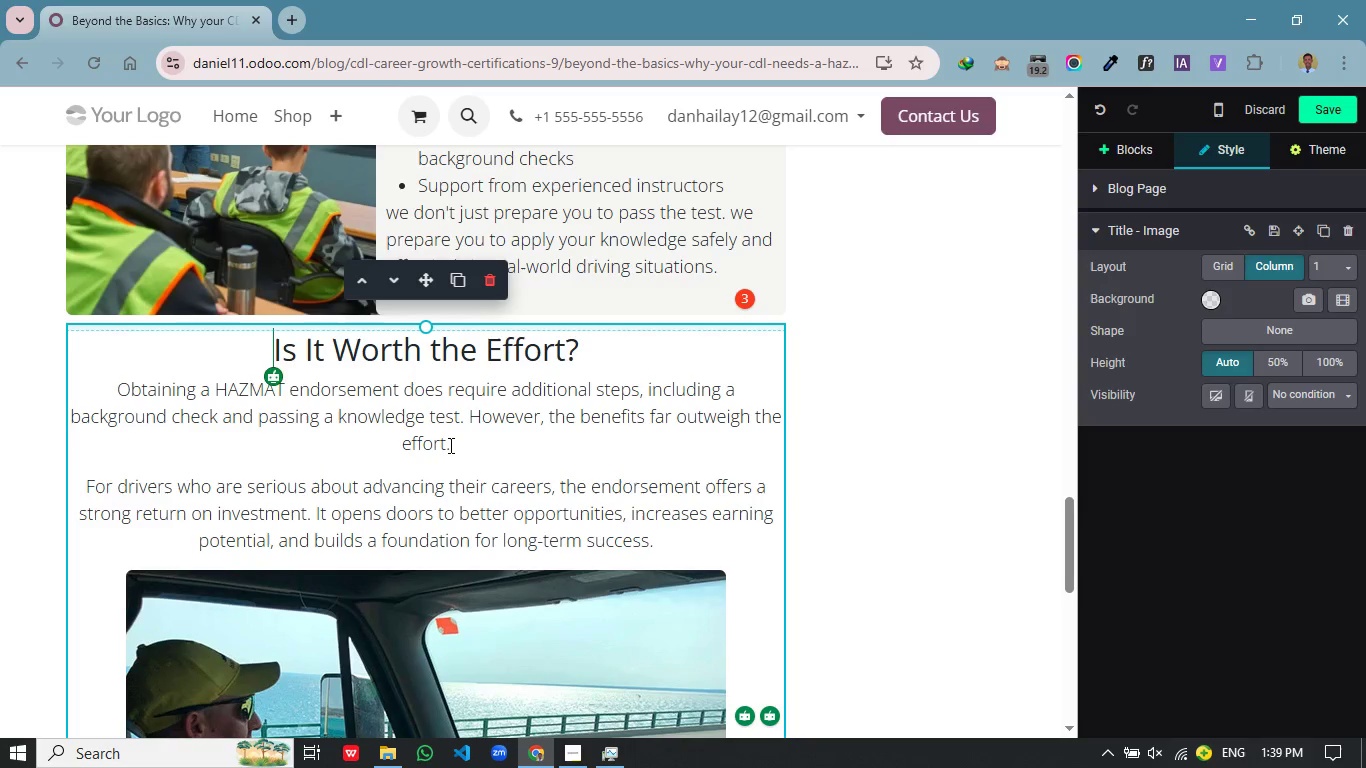 
wait(6.69)
 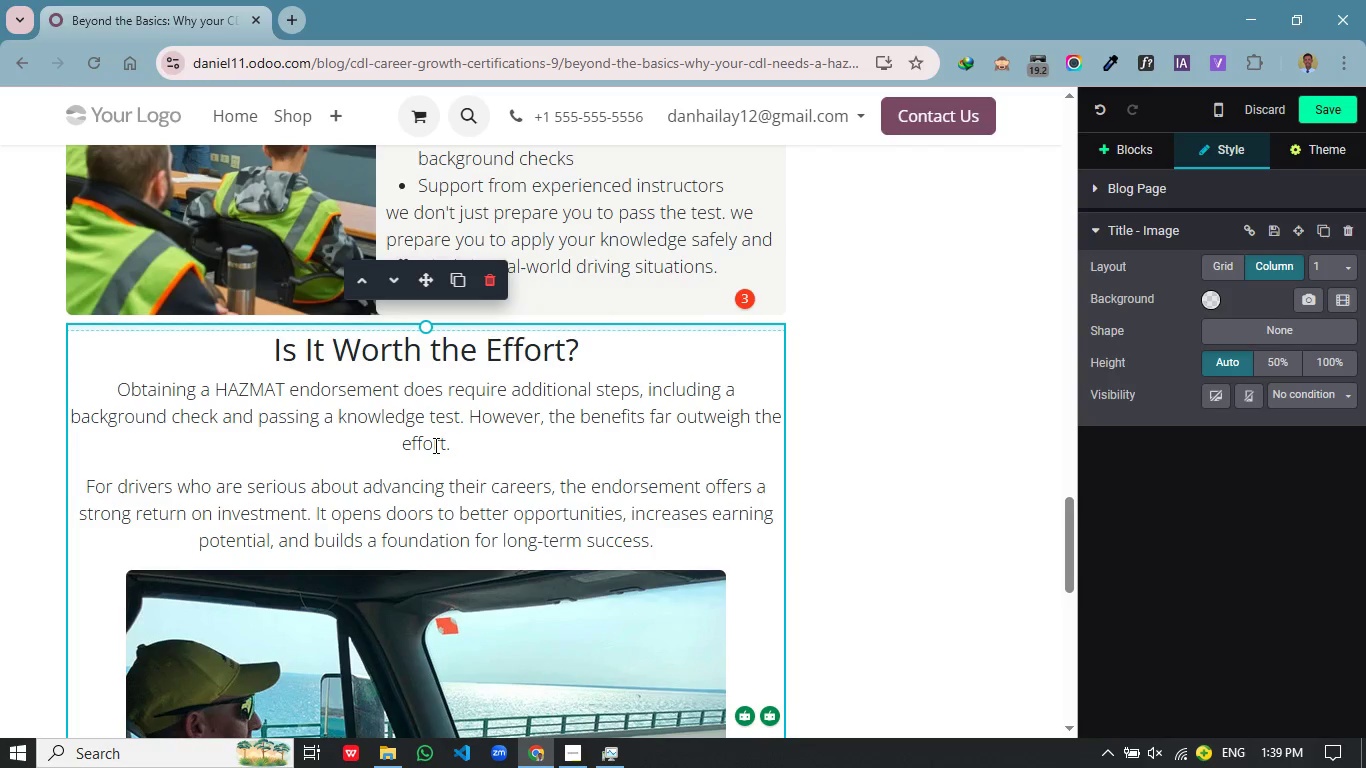 
left_click([781, 424])
 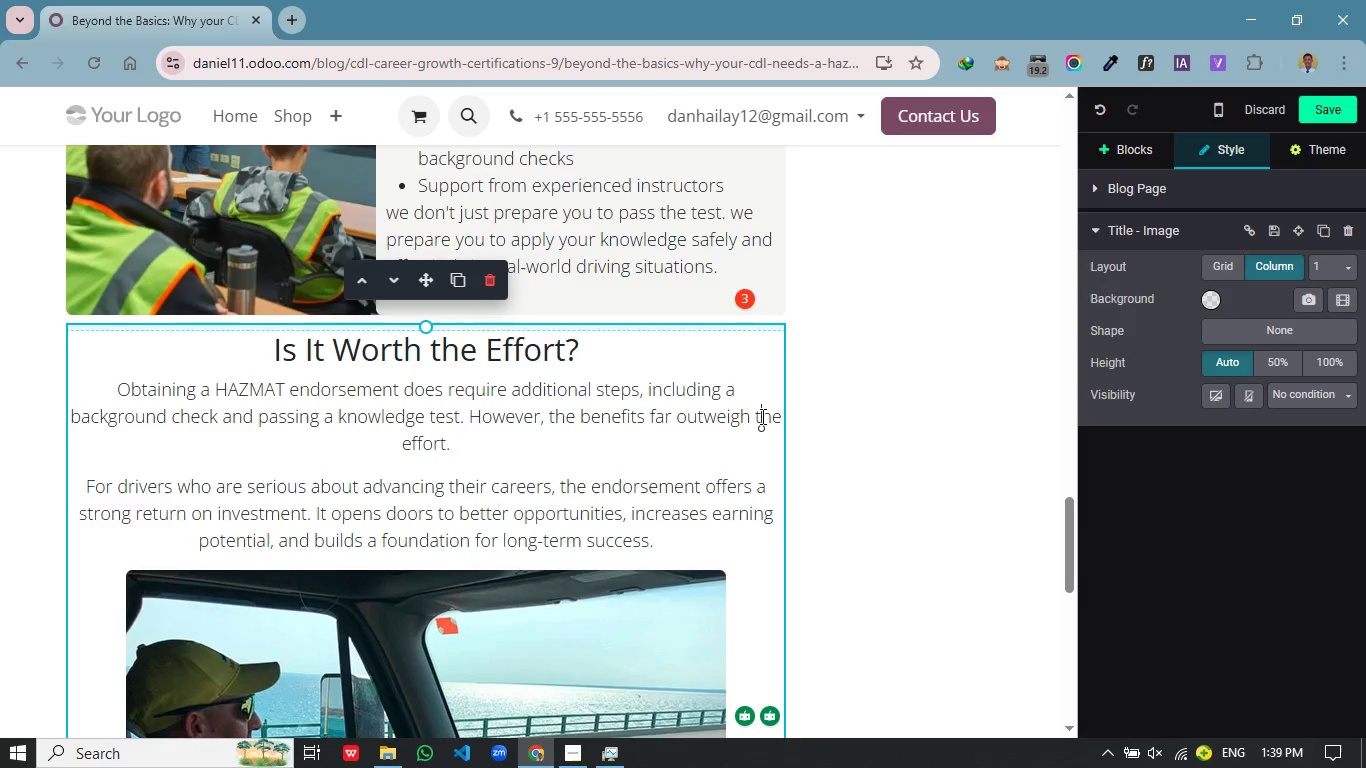 
left_click([761, 416])
 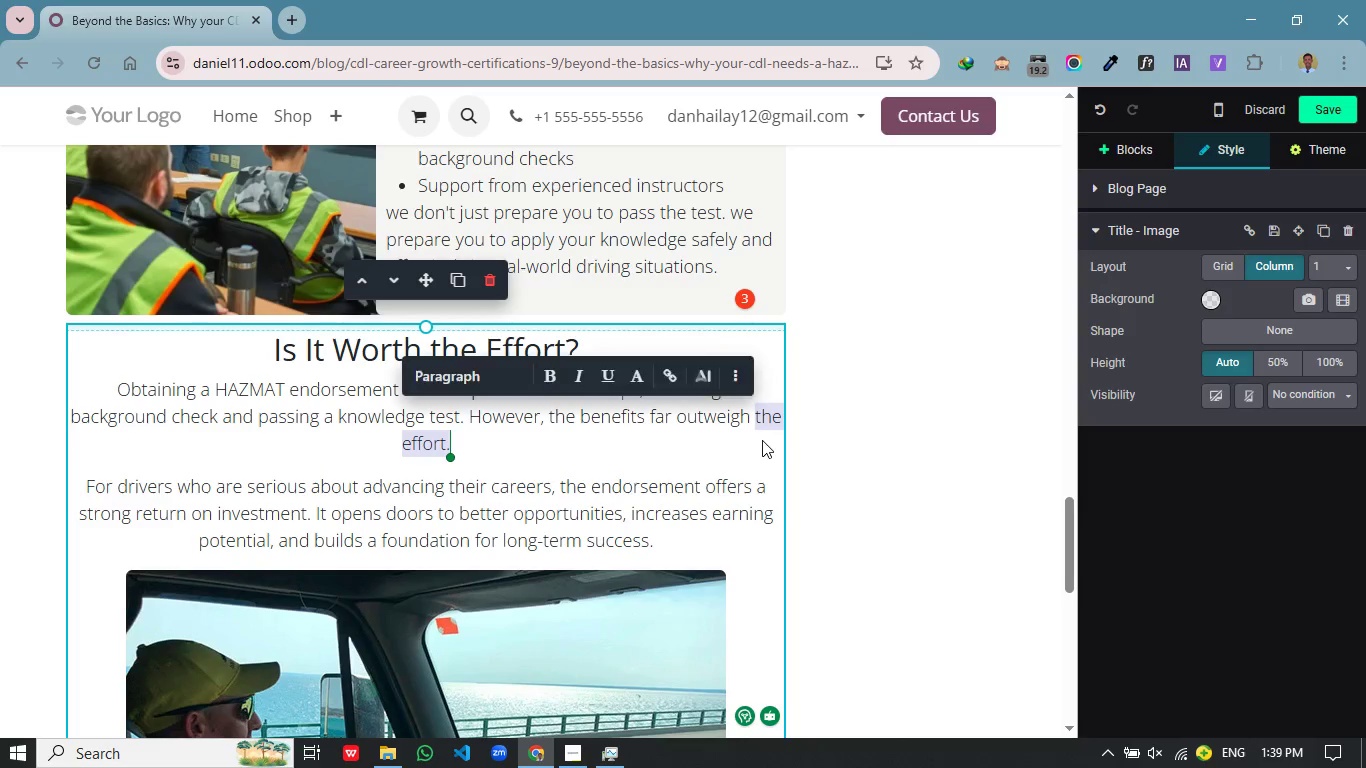 
key(Control+X)
 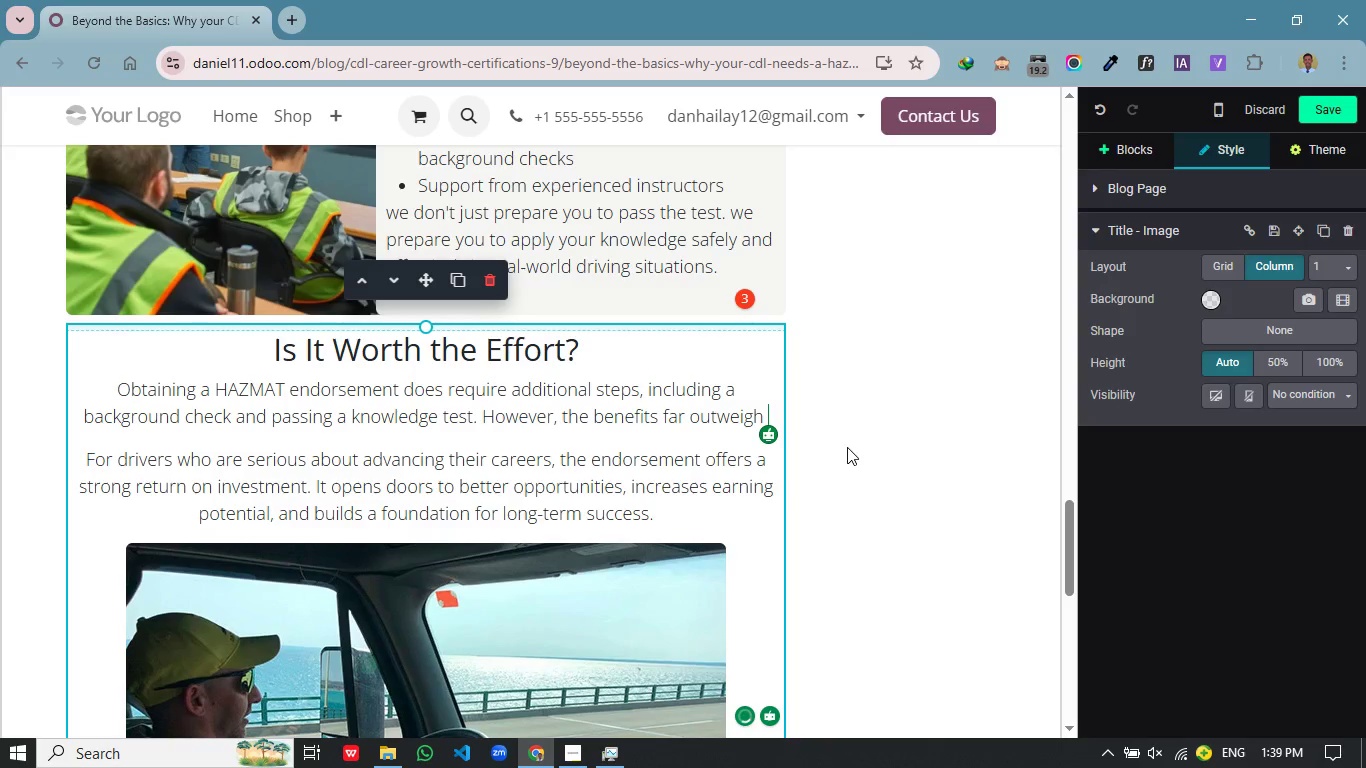 
wait(5.16)
 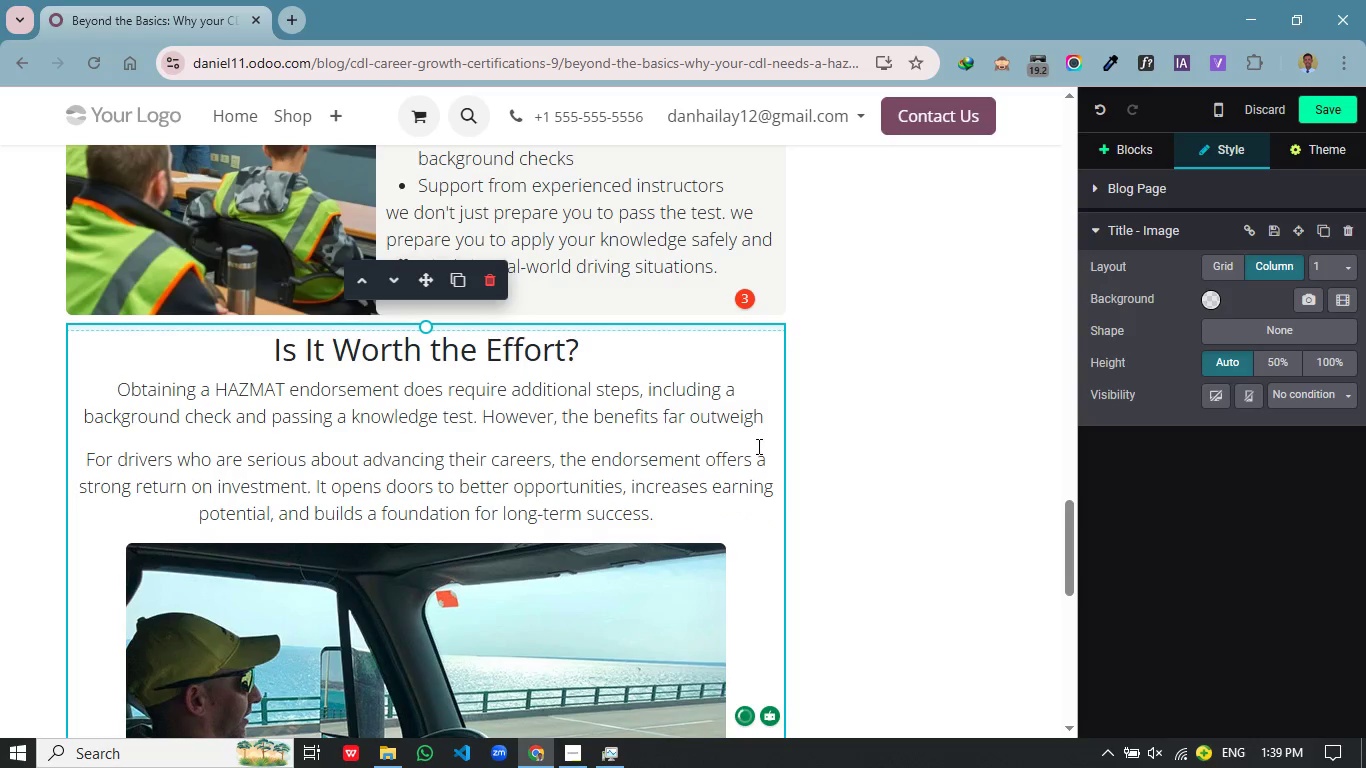 
key(Backspace)
 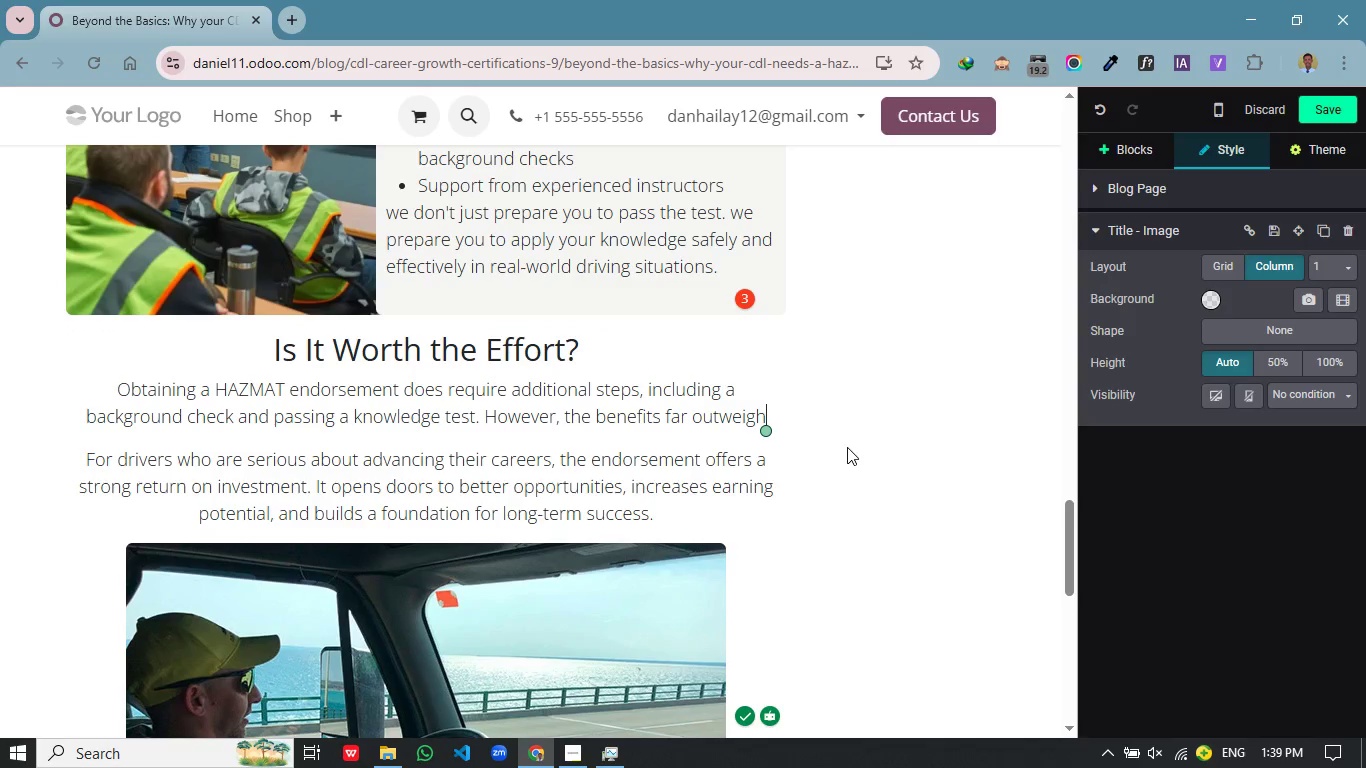 
key(Period)
 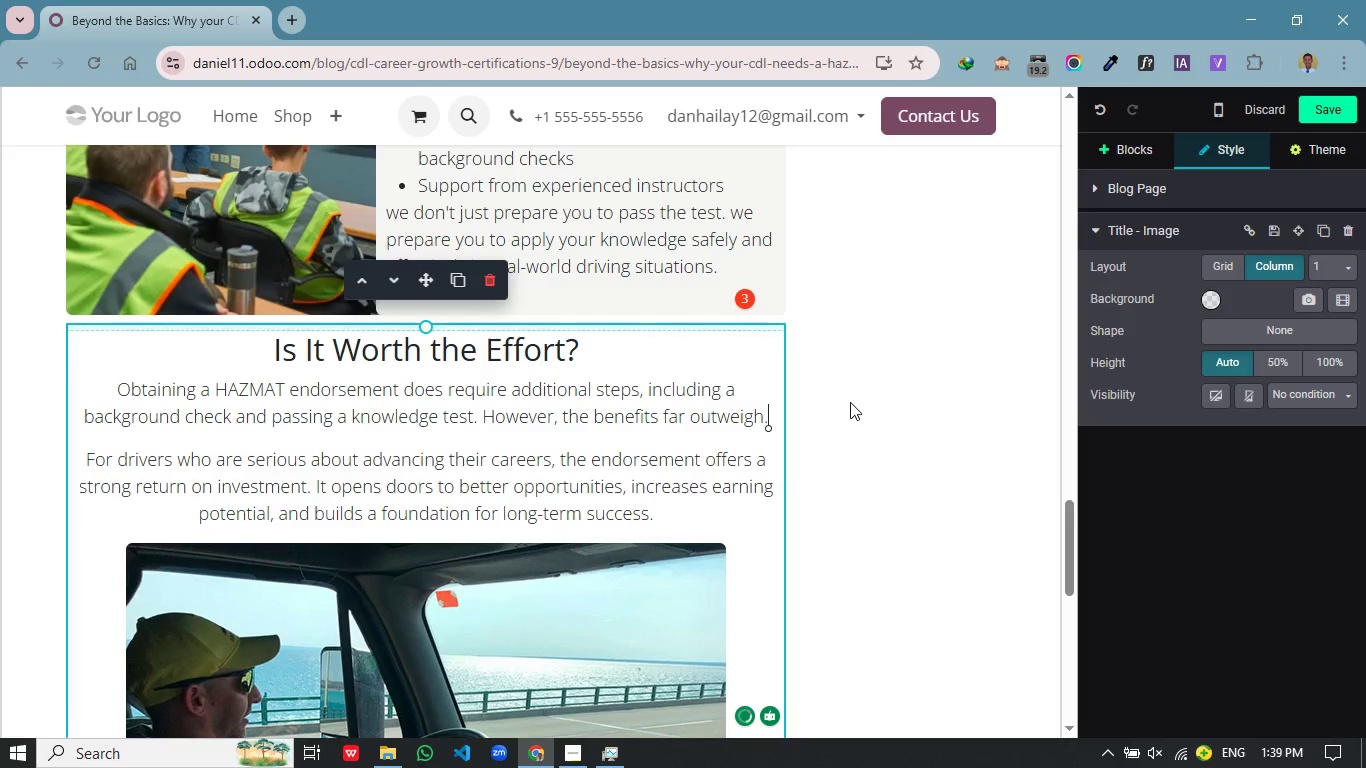 
left_click([850, 402])
 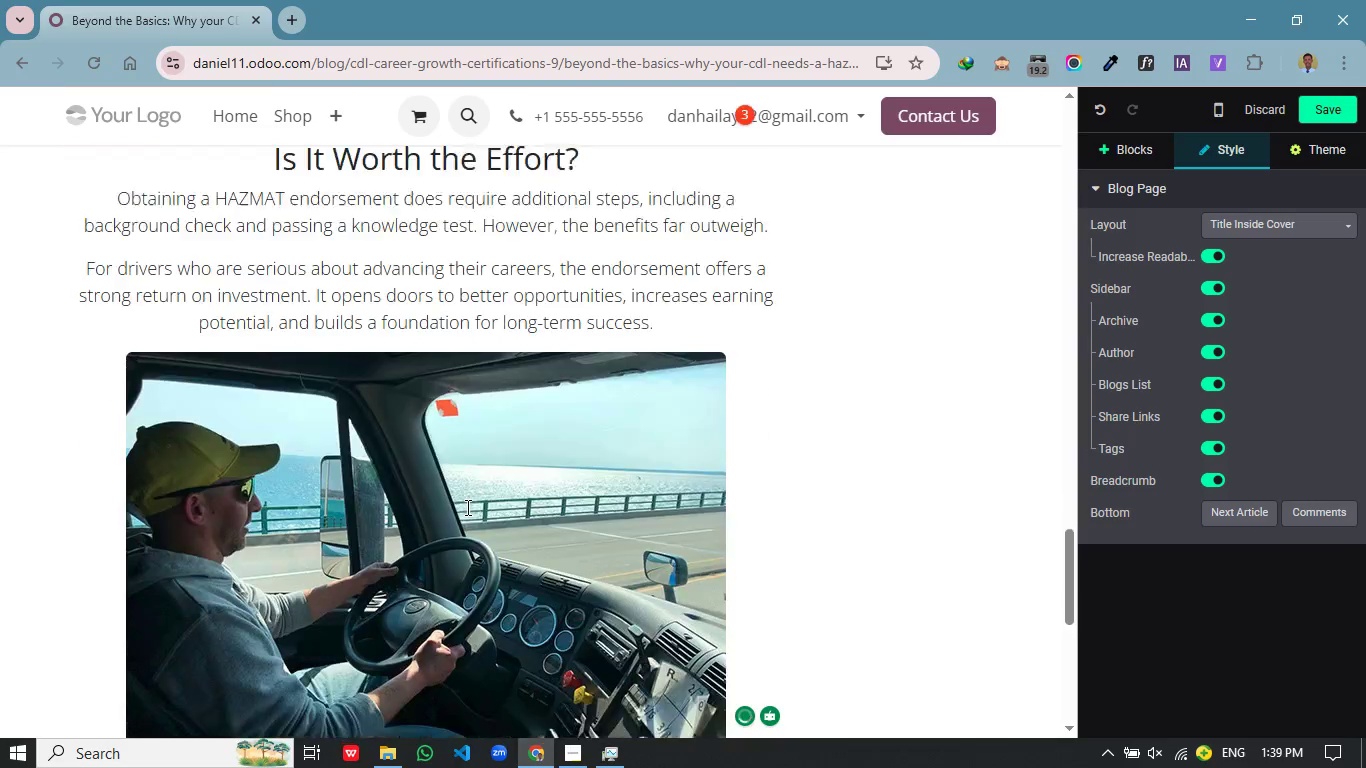 
scroll: coordinate [467, 506], scroll_direction: down, amount: 5.0
 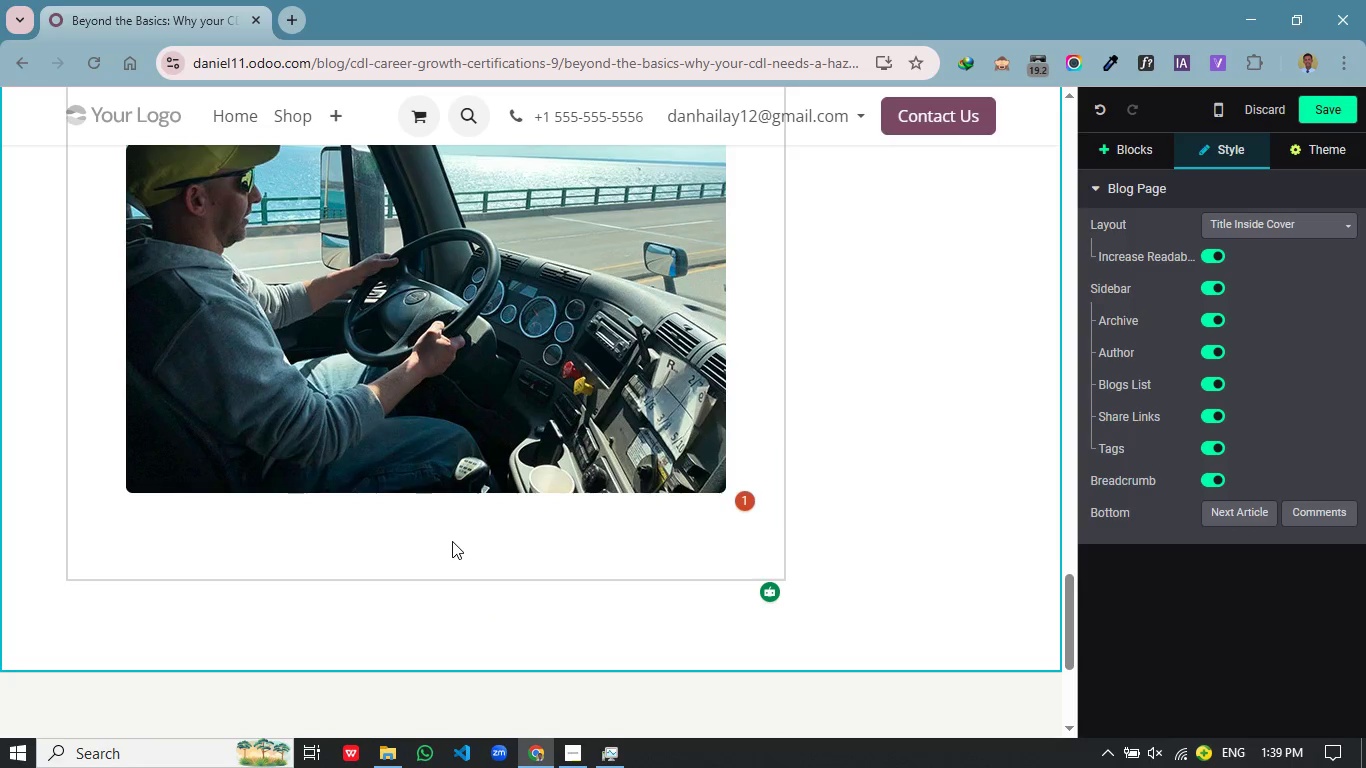 
left_click([452, 541])
 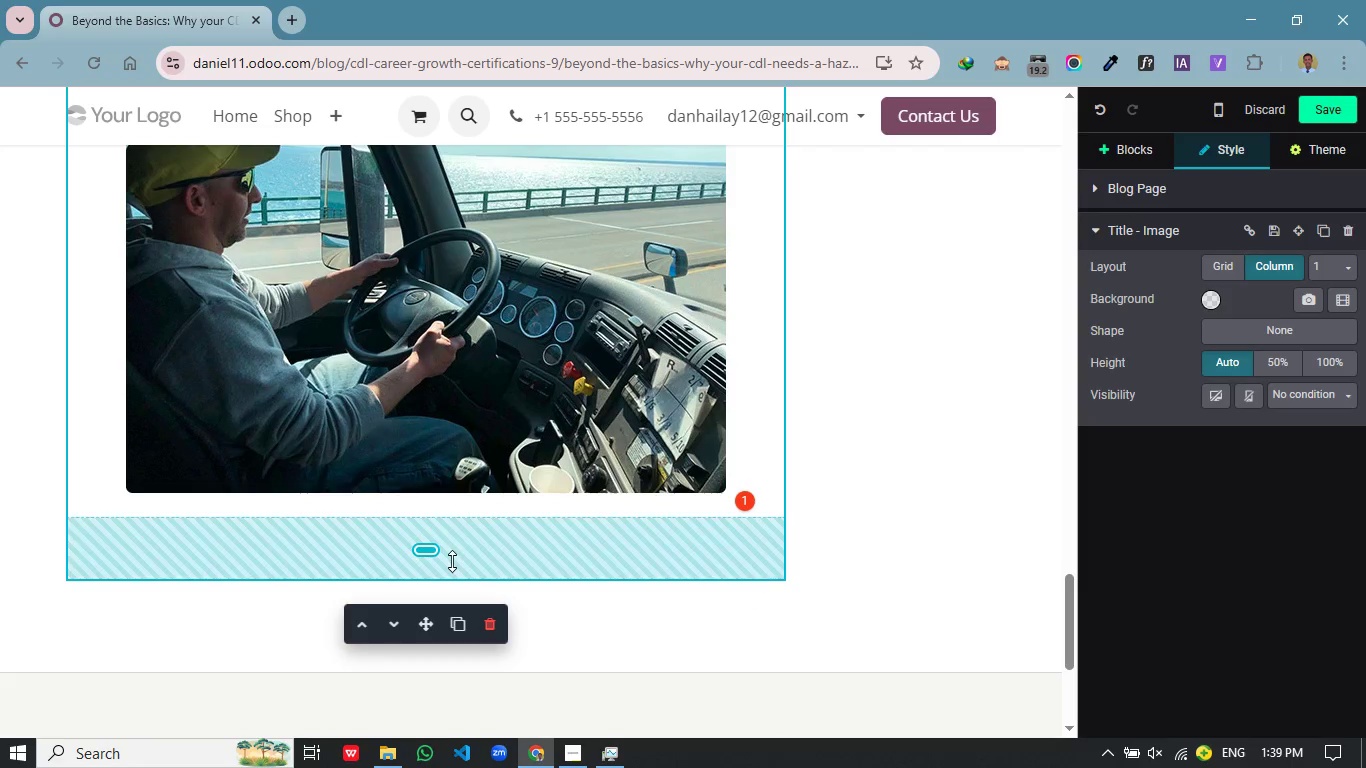 
left_click_drag(start_coordinate=[452, 561], to_coordinate=[462, 500])
 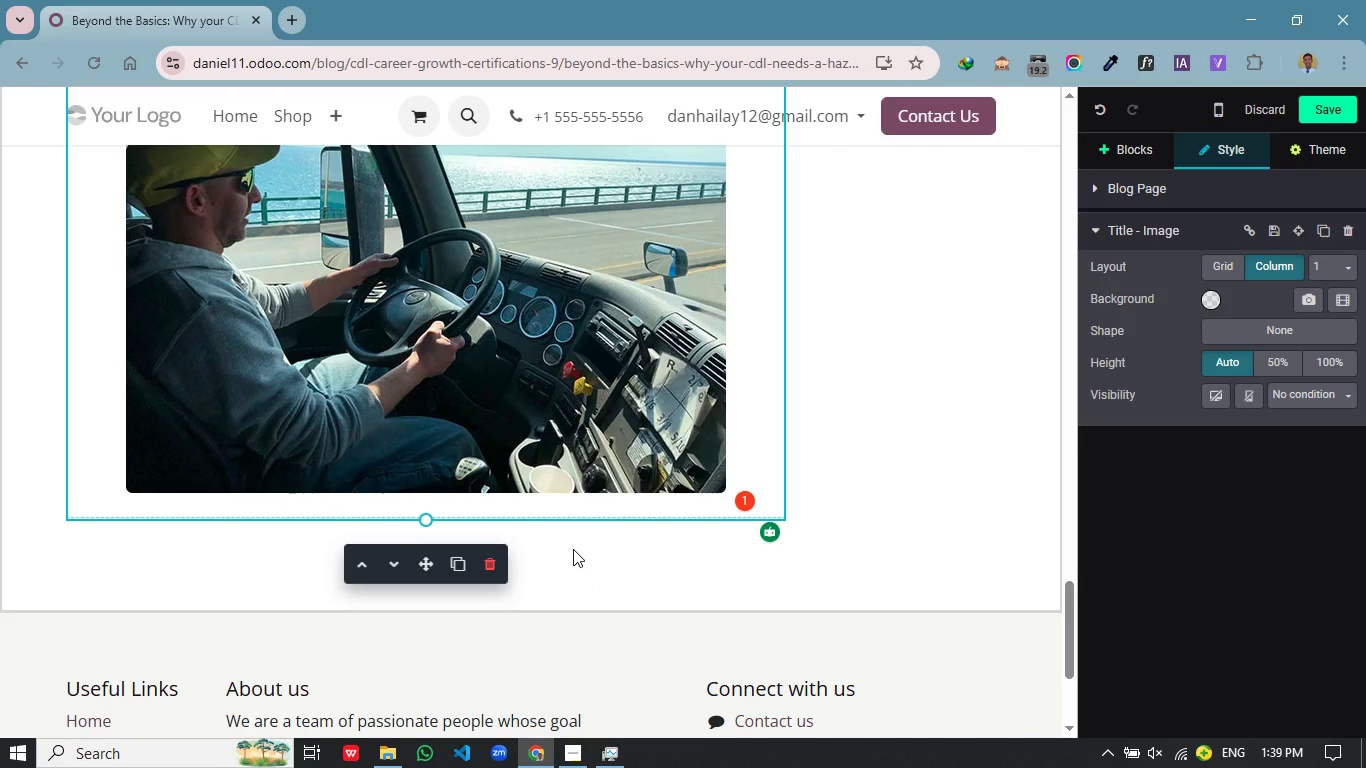 
left_click([573, 549])
 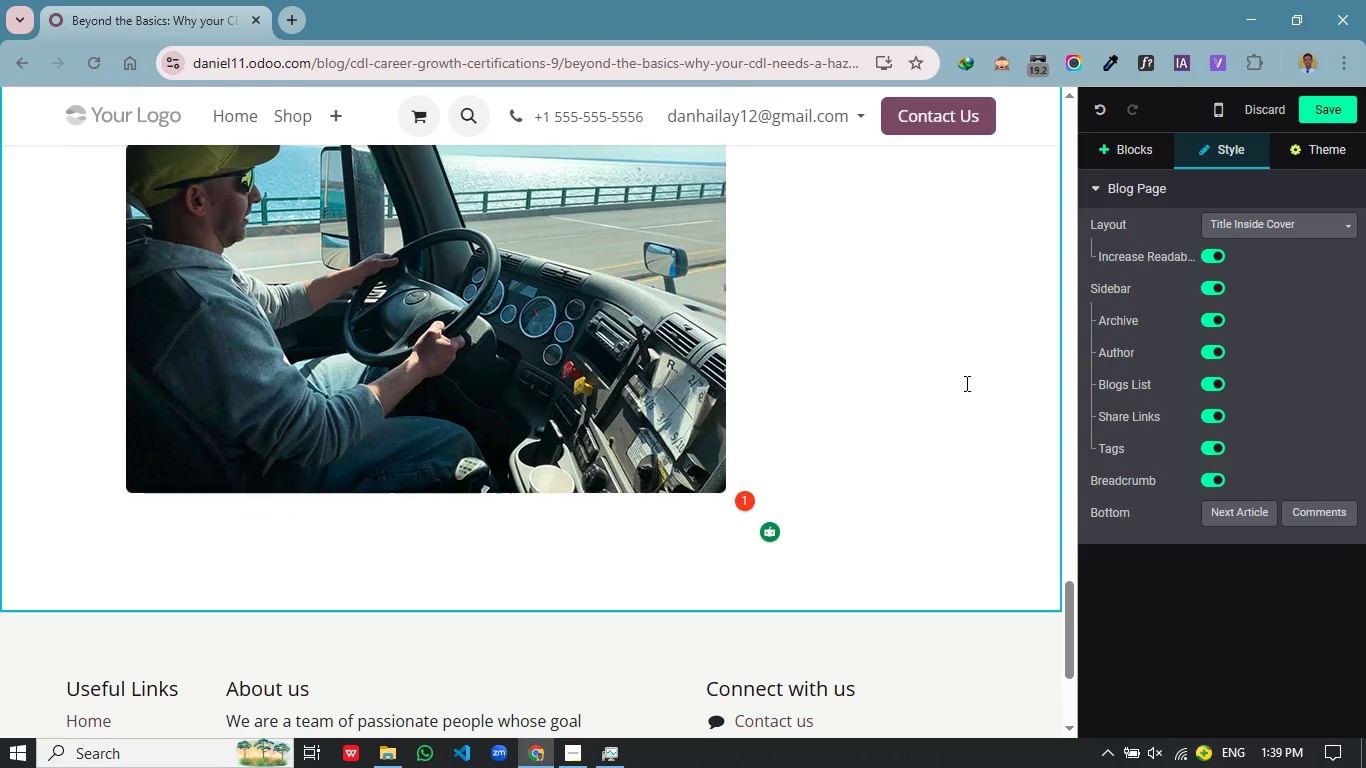 
wait(5.98)
 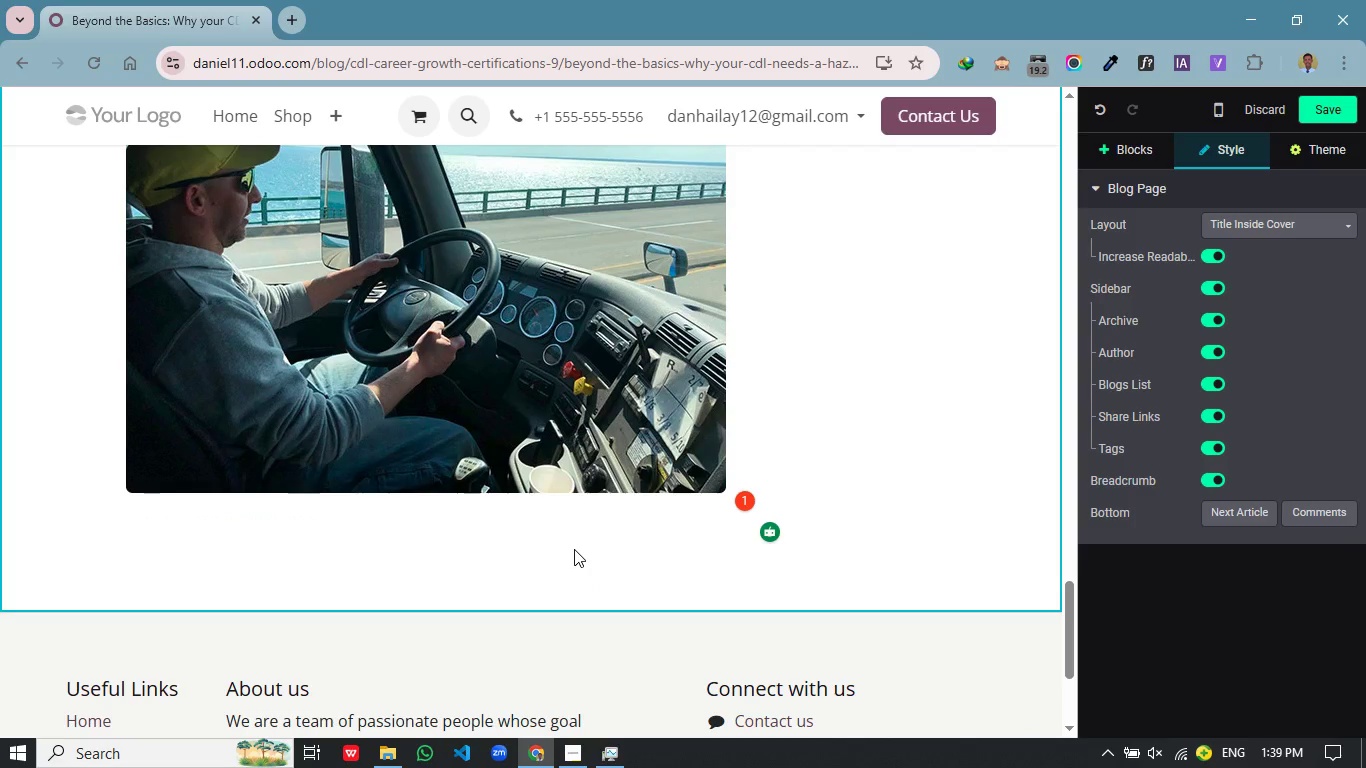 
left_click([1135, 139])
 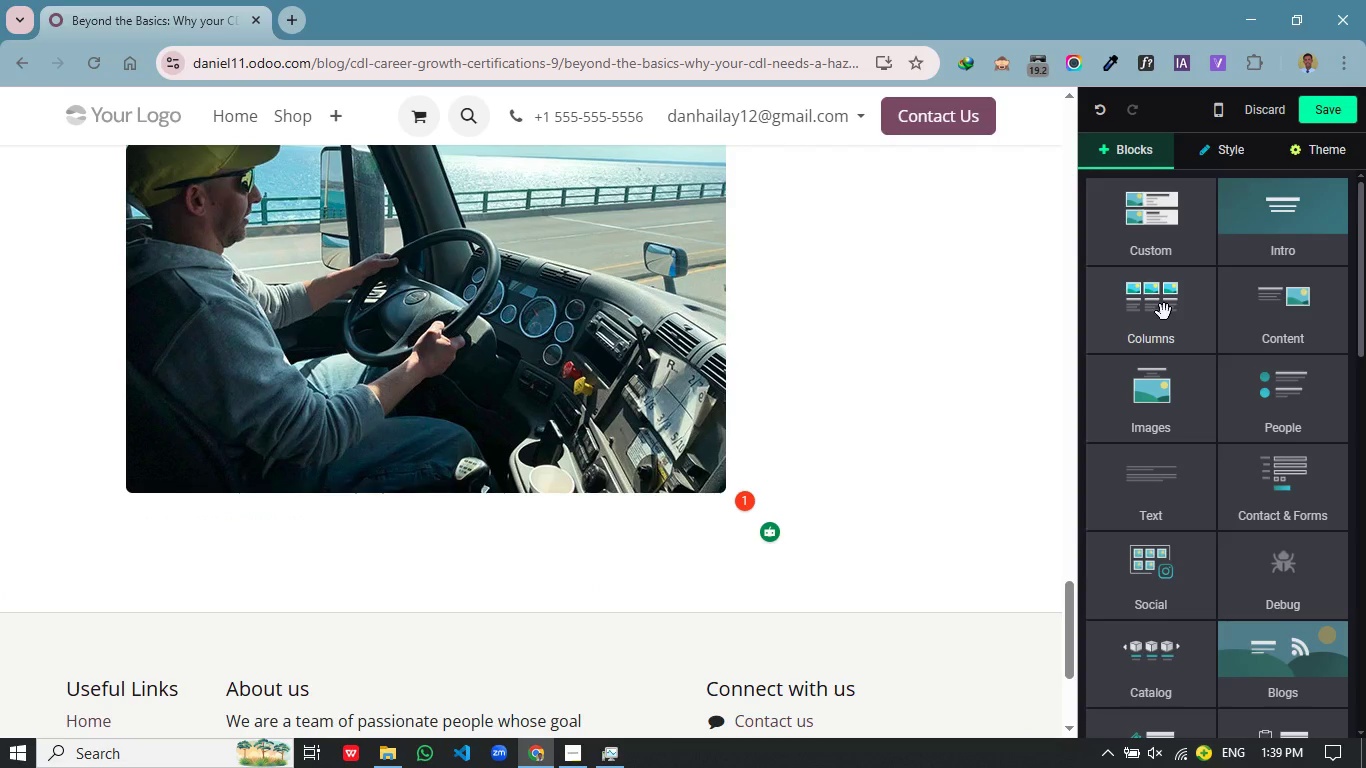 
left_click([1164, 312])
 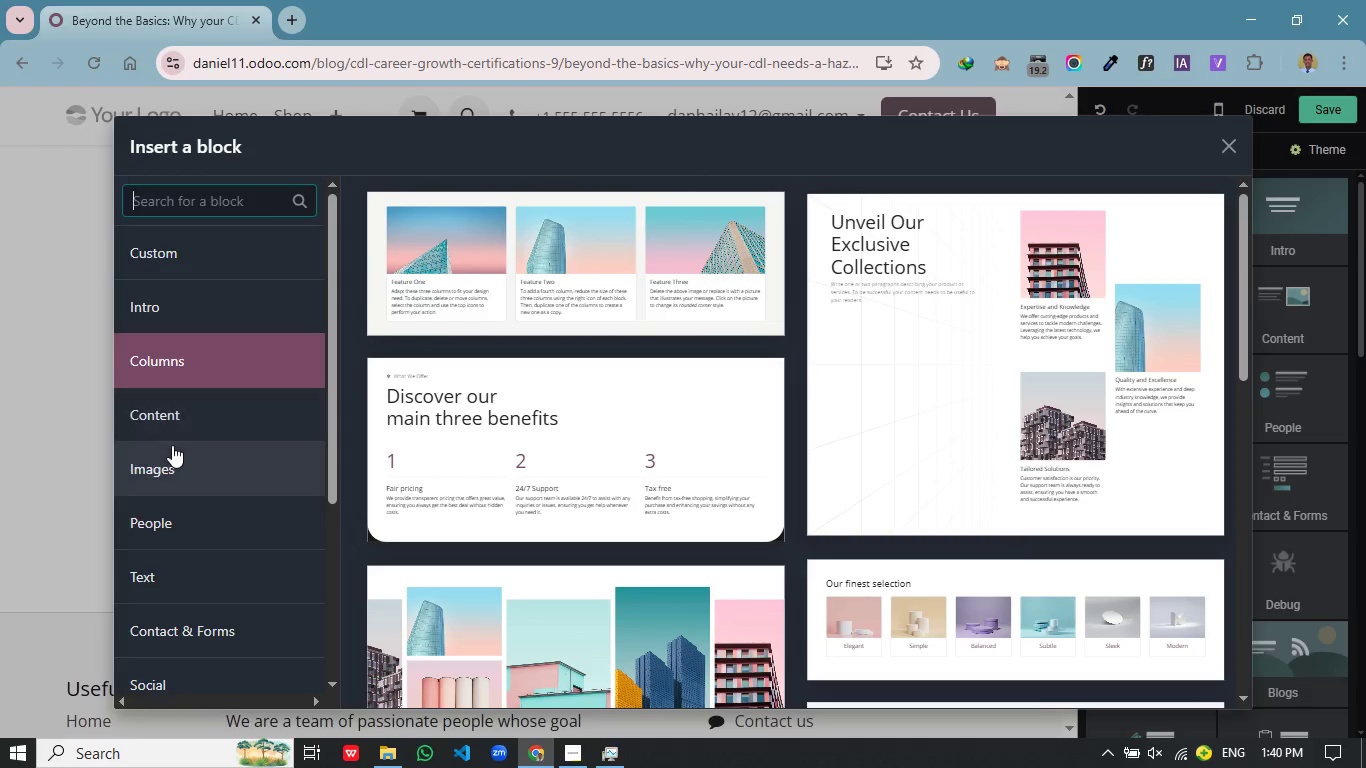 
left_click([172, 451])
 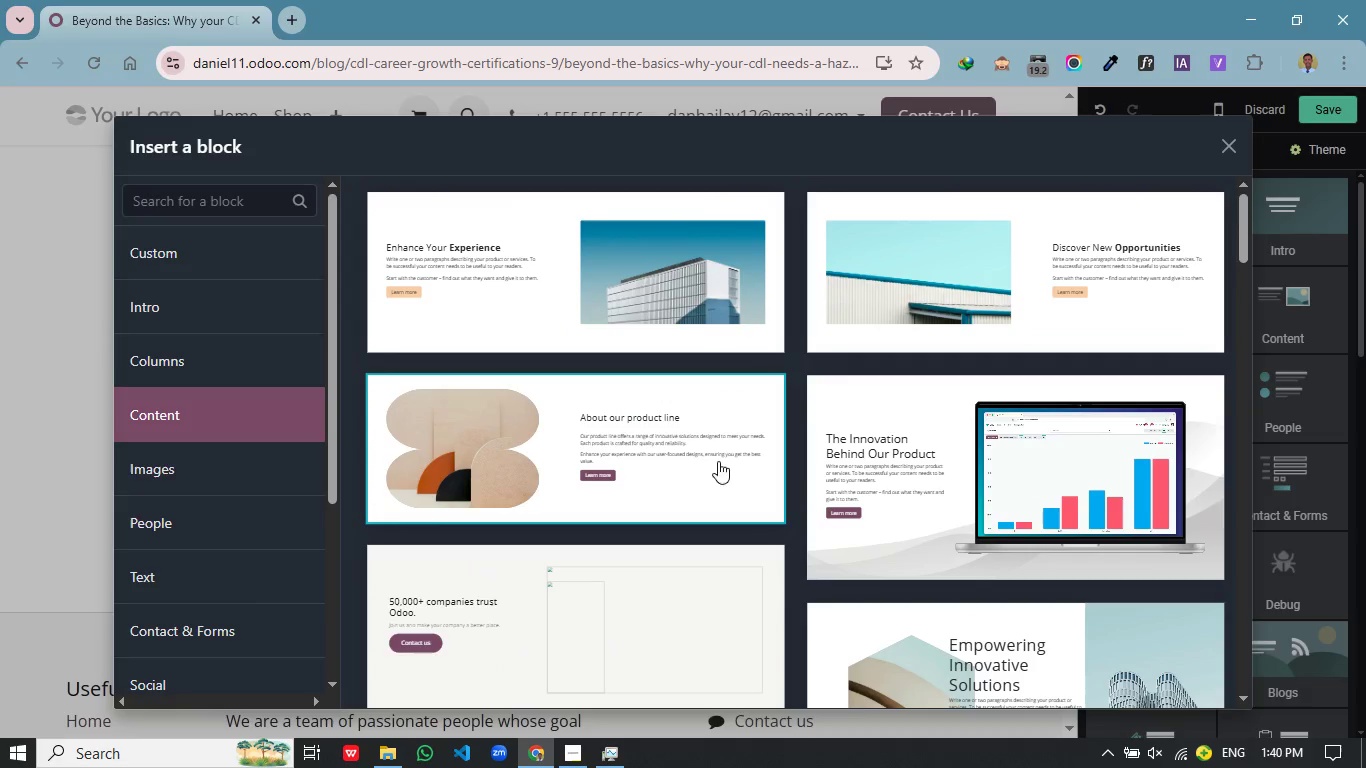 
scroll: coordinate [695, 478], scroll_direction: down, amount: 6.0
 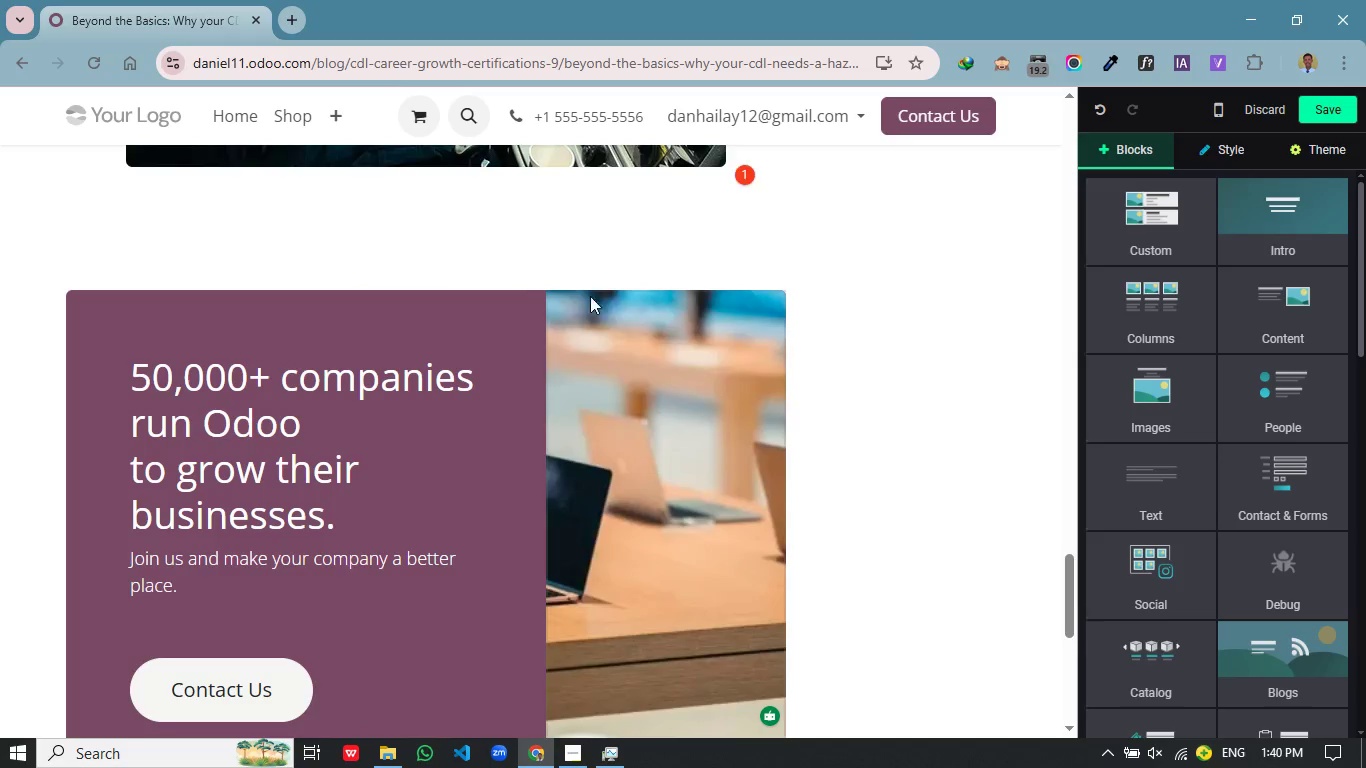 
scroll: coordinate [523, 286], scroll_direction: up, amount: 2.0
 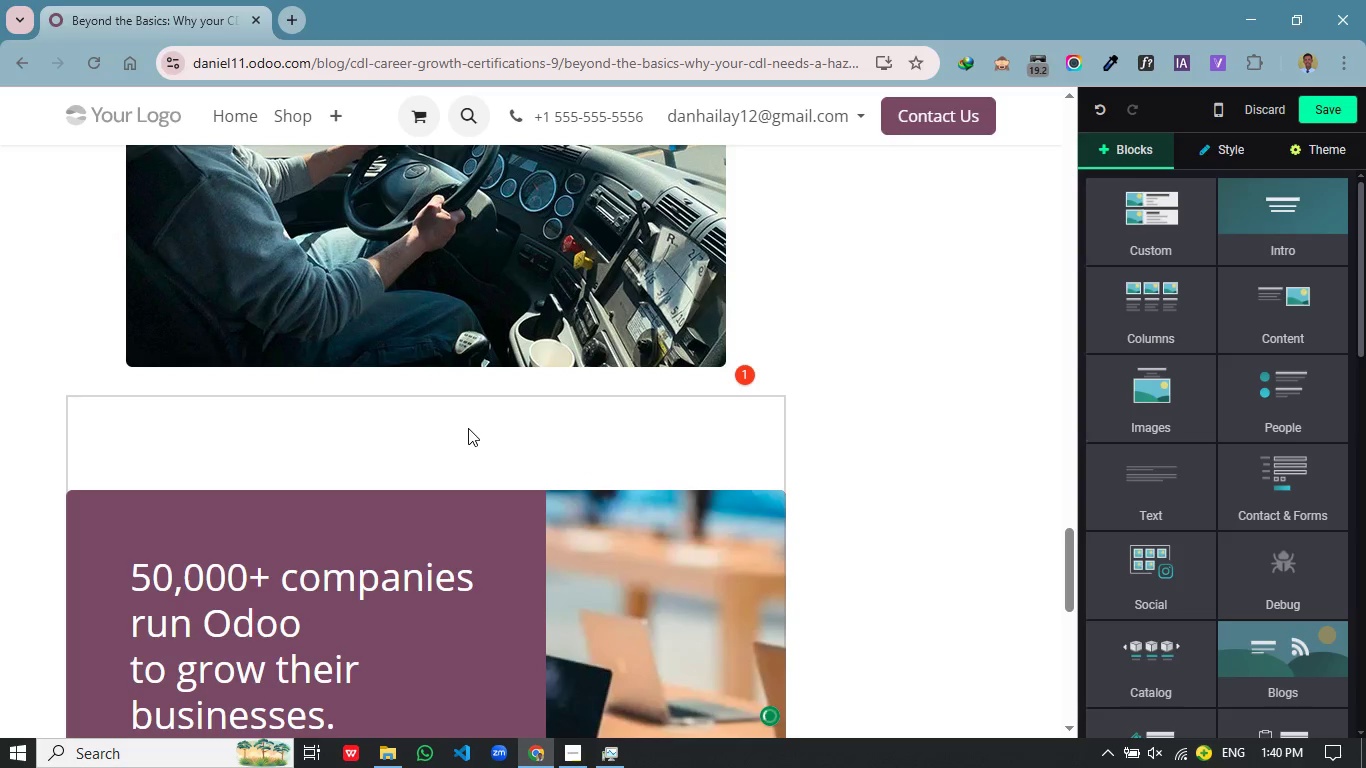 
left_click([468, 428])
 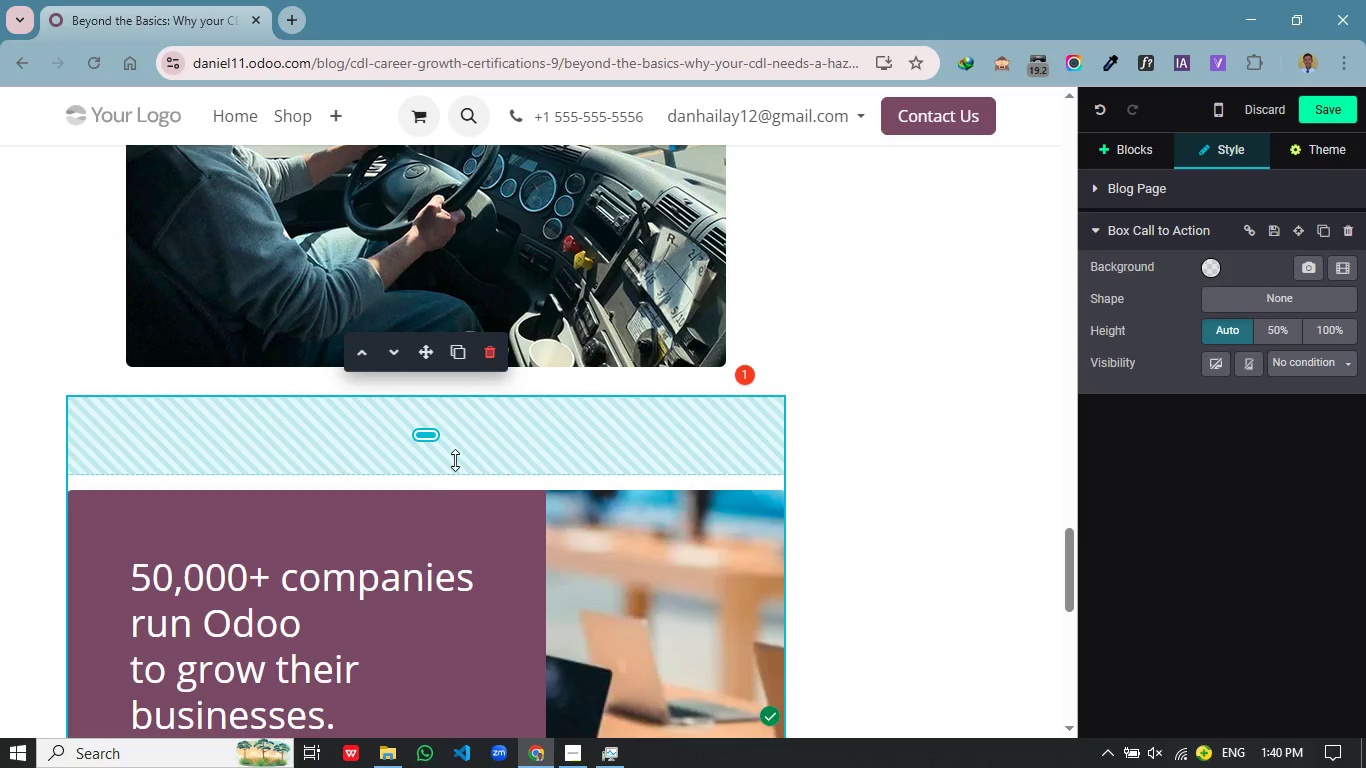 
left_click_drag(start_coordinate=[455, 460], to_coordinate=[472, 366])
 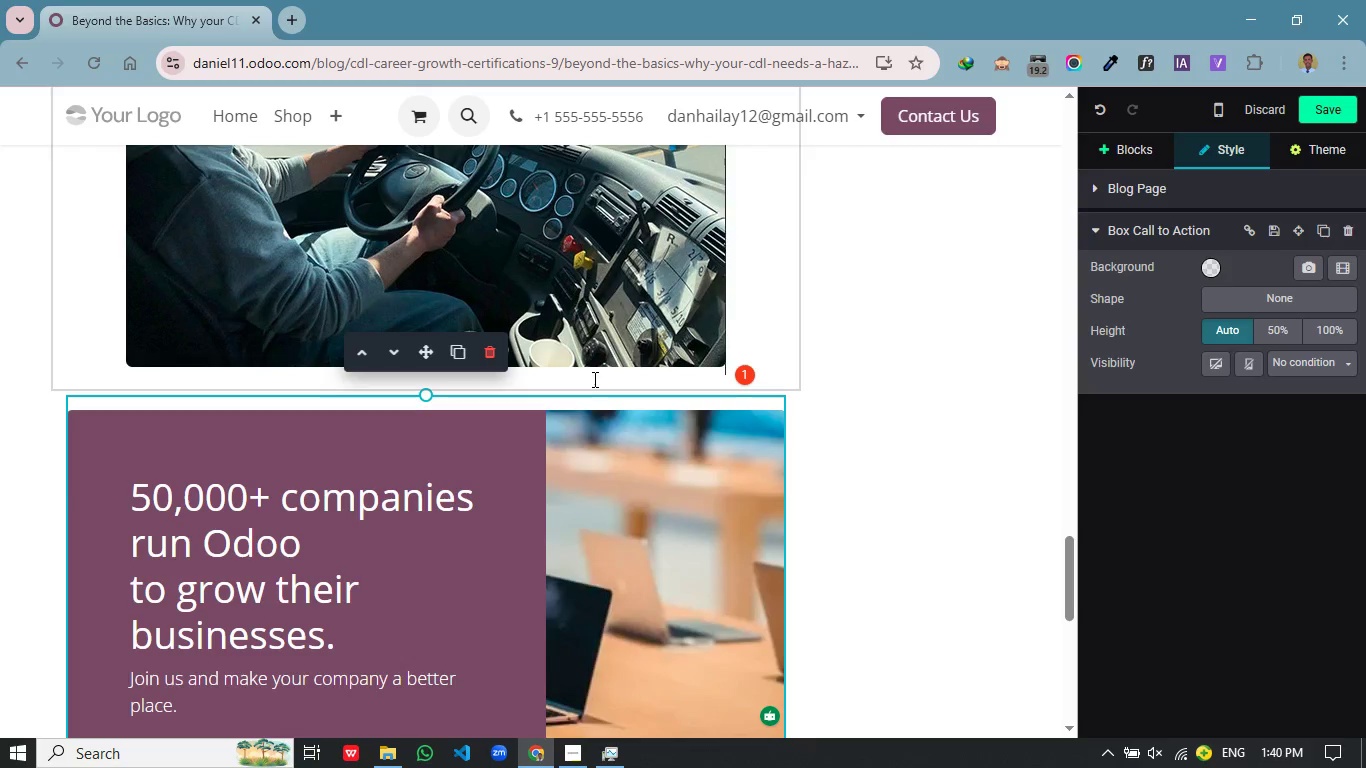 
left_click([593, 379])
 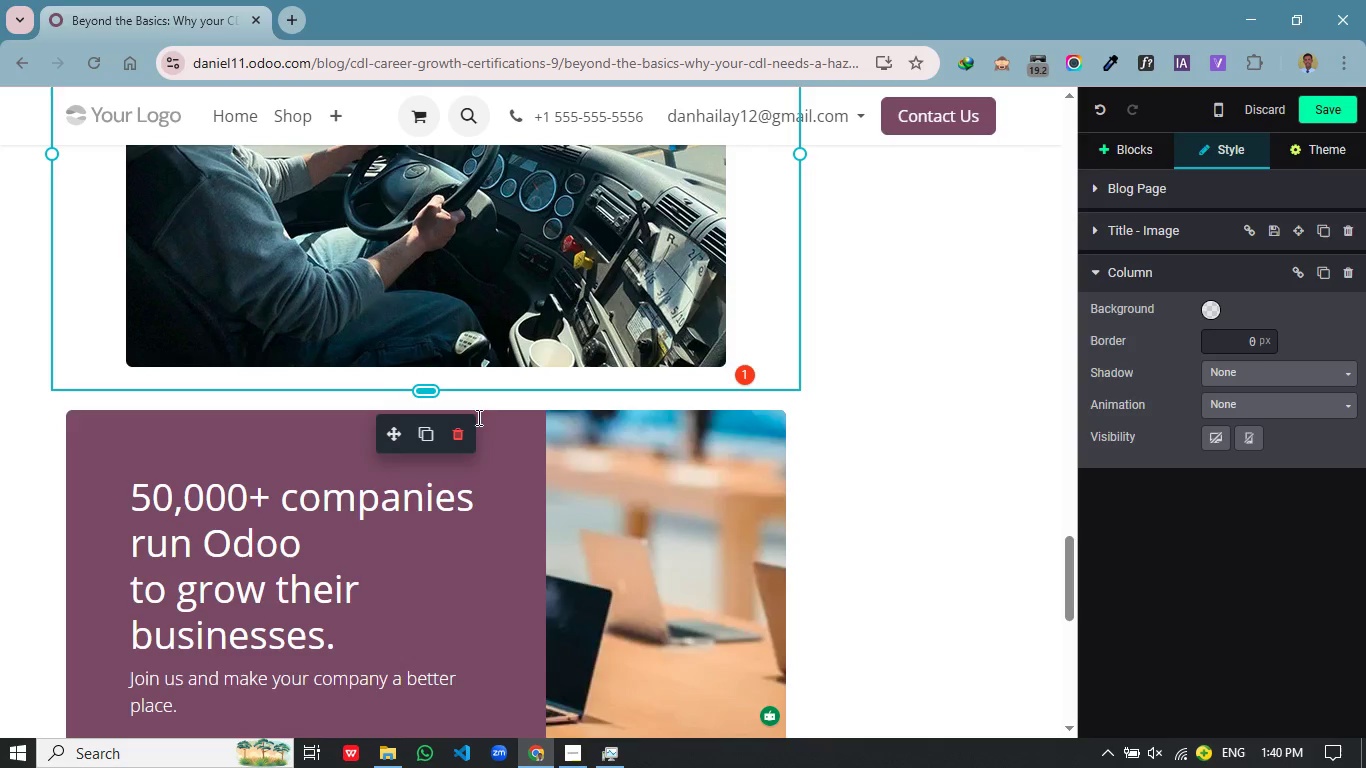 
scroll: coordinate [476, 424], scroll_direction: down, amount: 3.0
 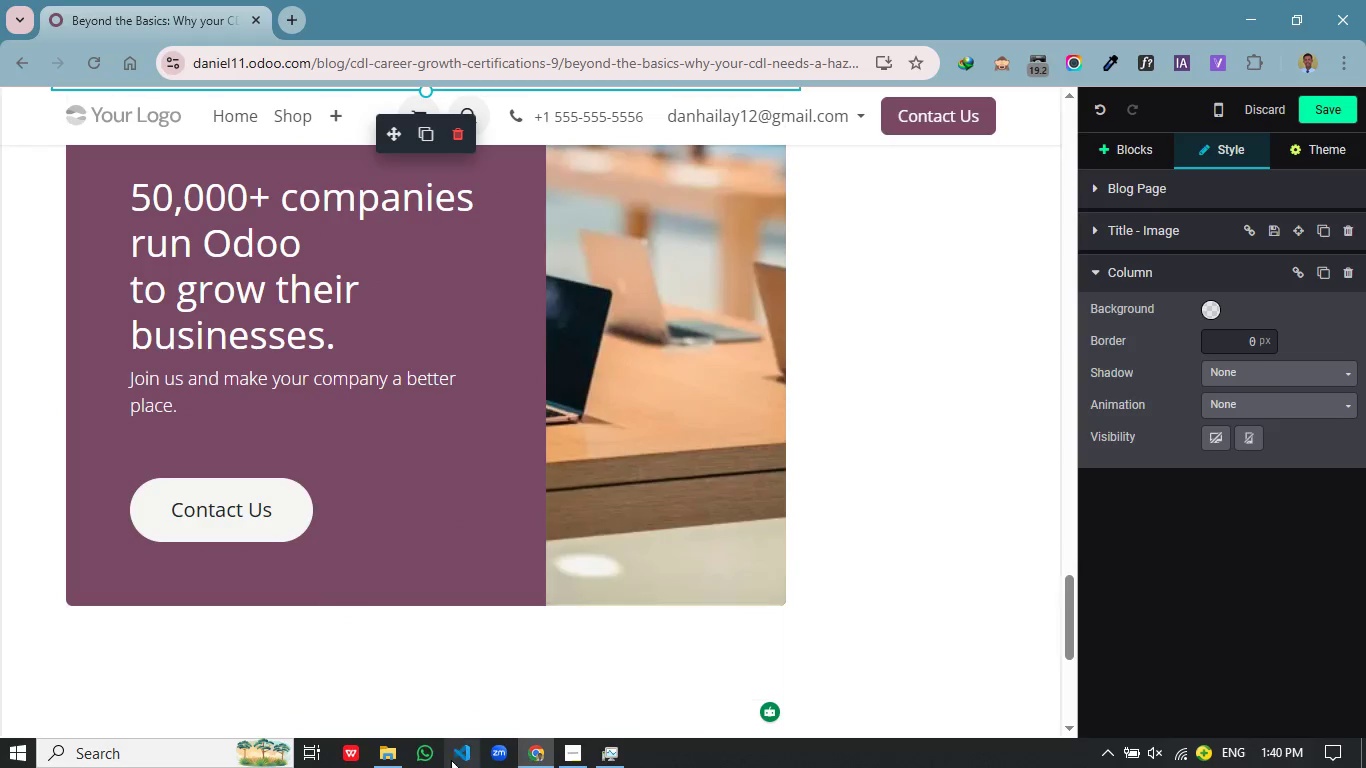 
left_click([477, 667])
 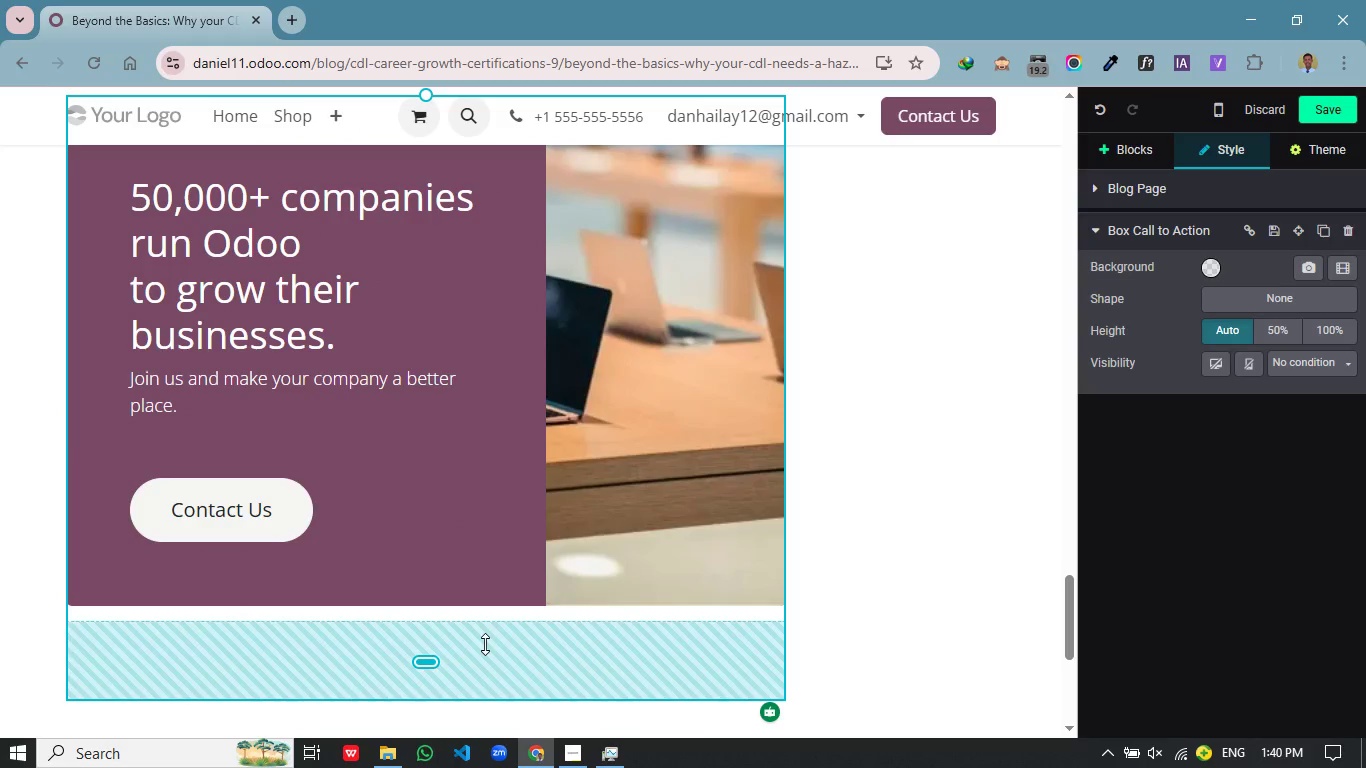 
left_click_drag(start_coordinate=[485, 644], to_coordinate=[515, 553])
 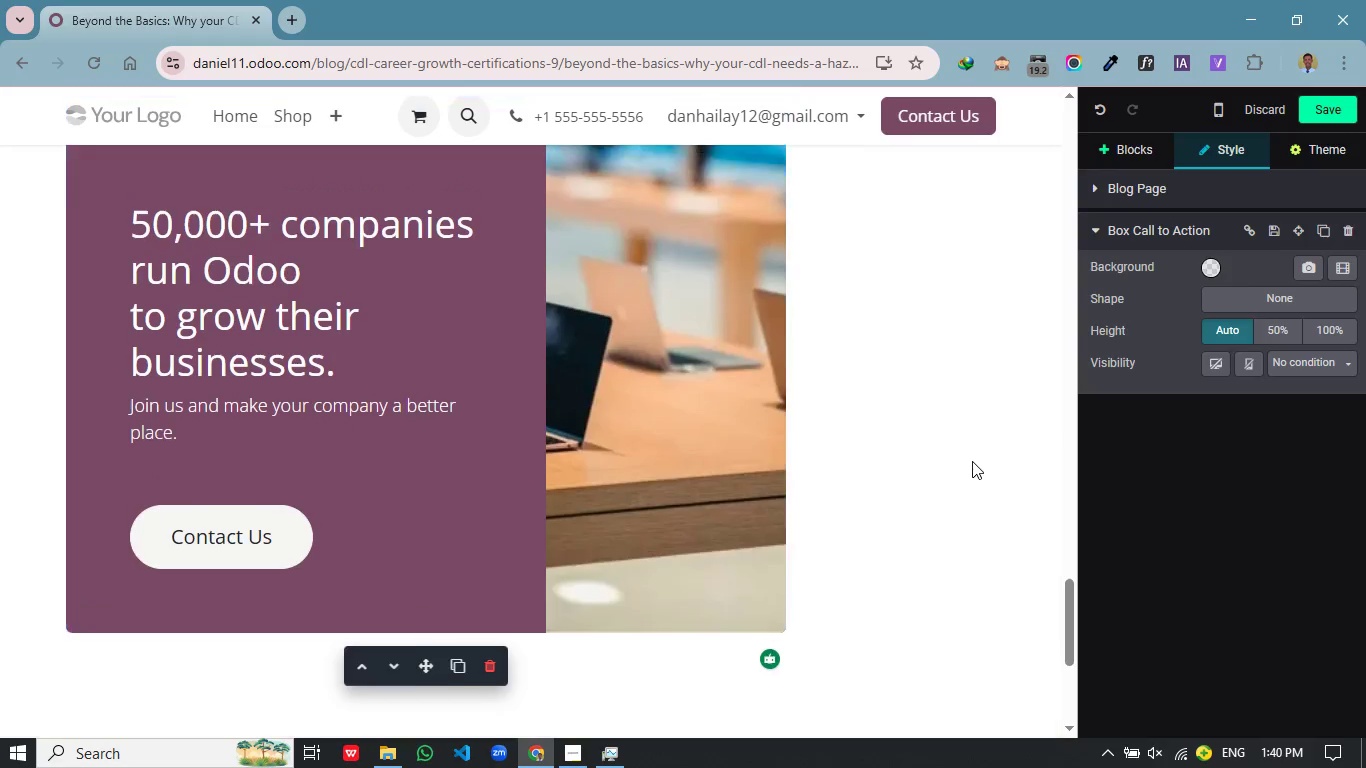 
scroll: coordinate [972, 461], scroll_direction: up, amount: 1.0
 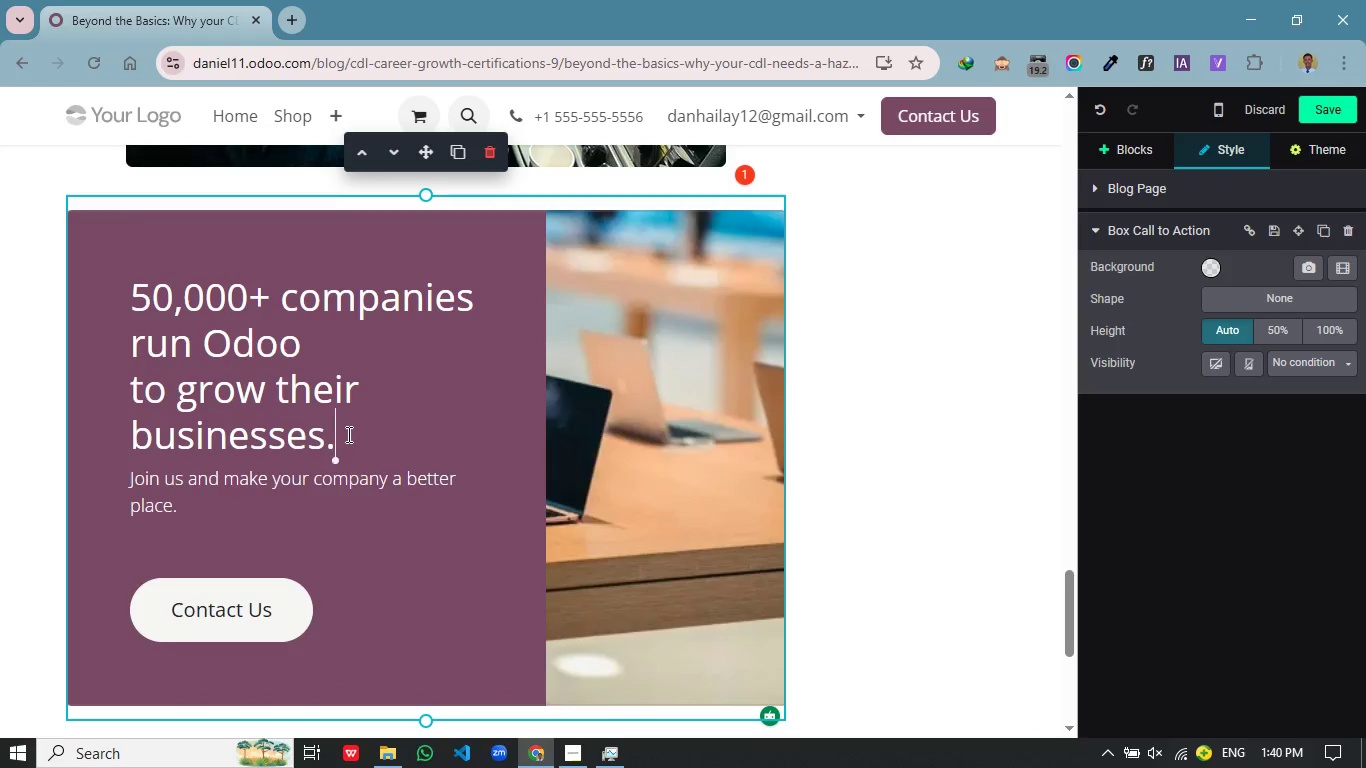 
left_click([347, 434])
 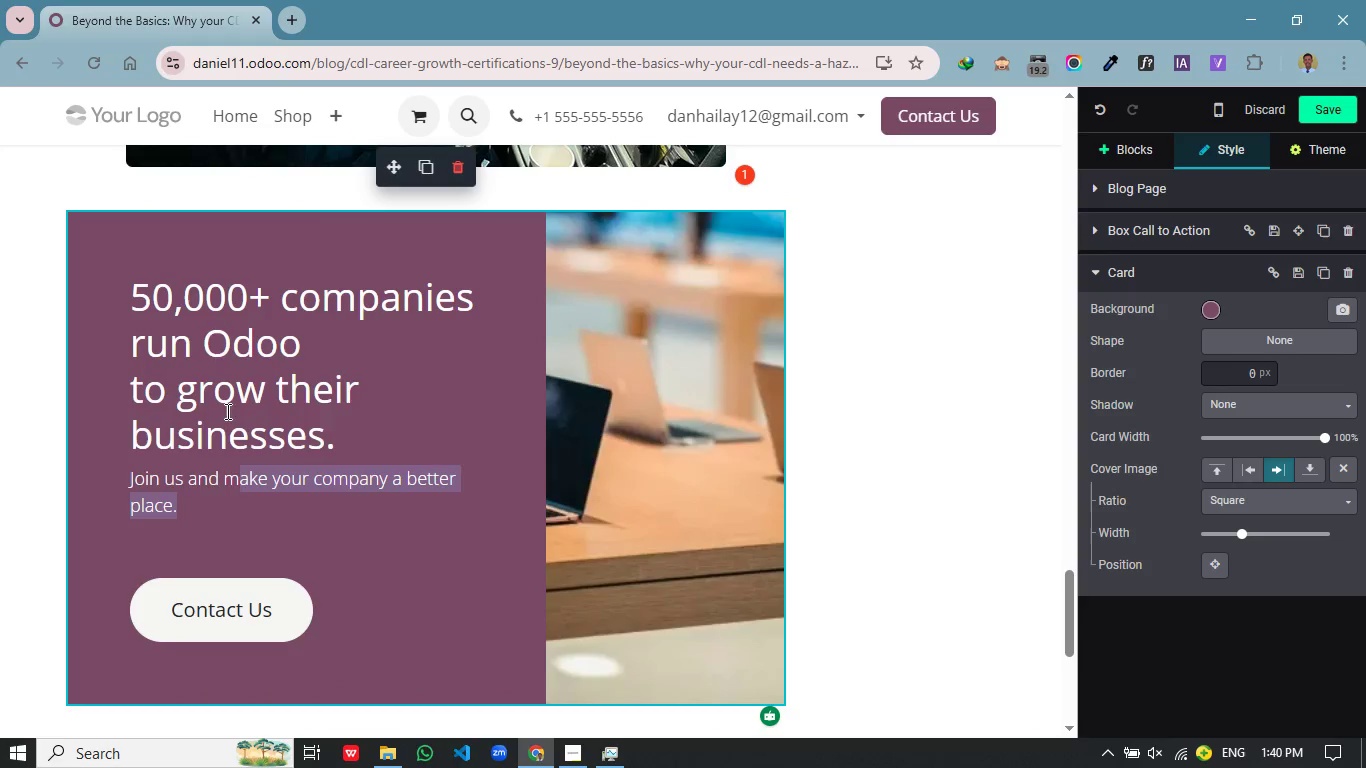 
left_click_drag(start_coordinate=[240, 513], to_coordinate=[111, 283])
 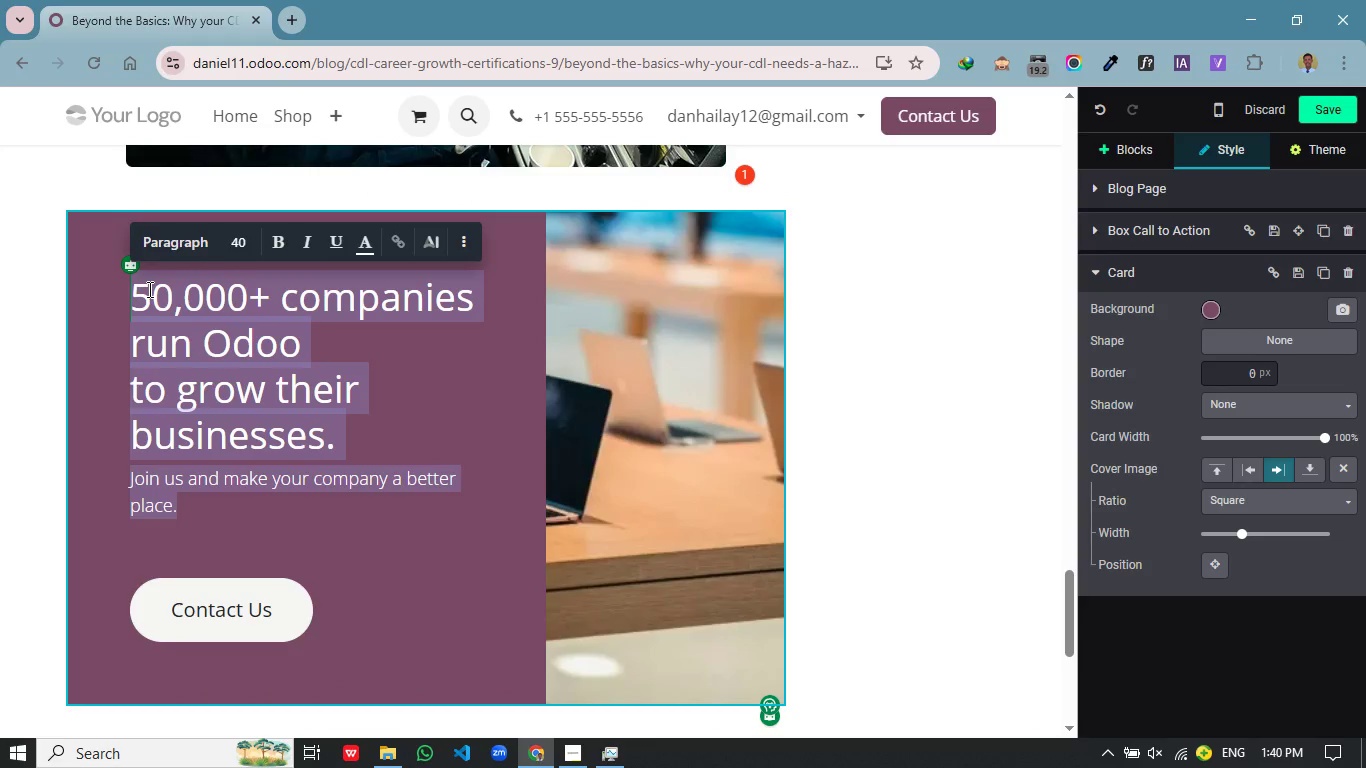 
wait(11.52)
 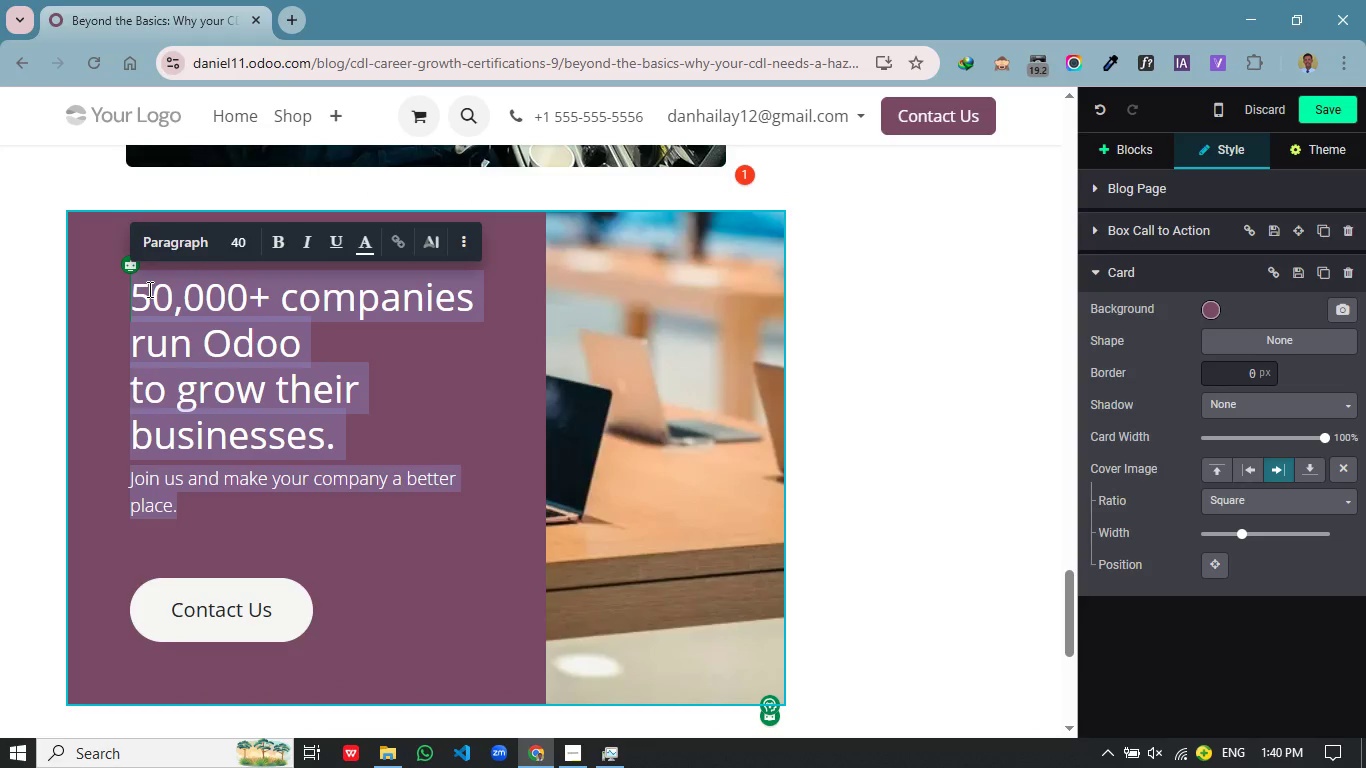 
type(read)
key(Backspace)
key(Backspace)
key(Backspace)
type(eady to take the Next Step?)
 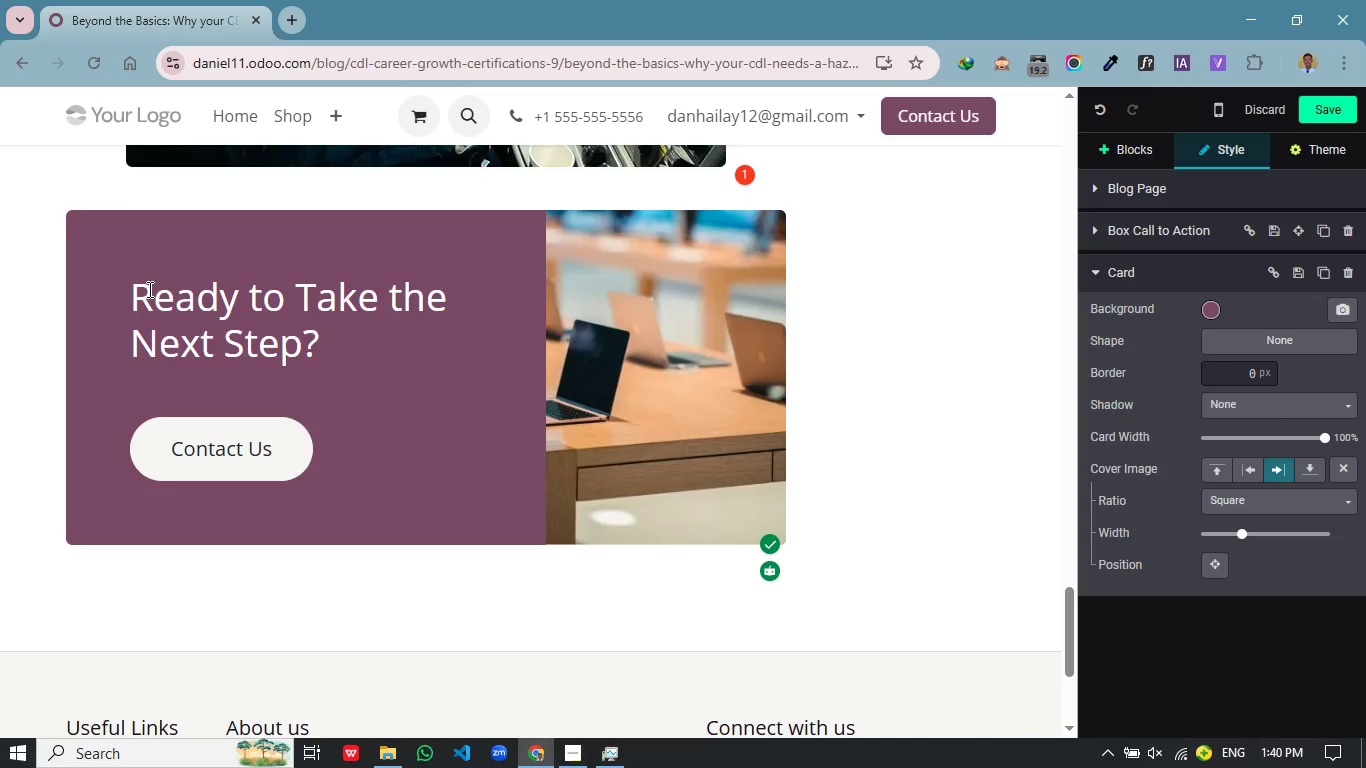 
key(Enter)
 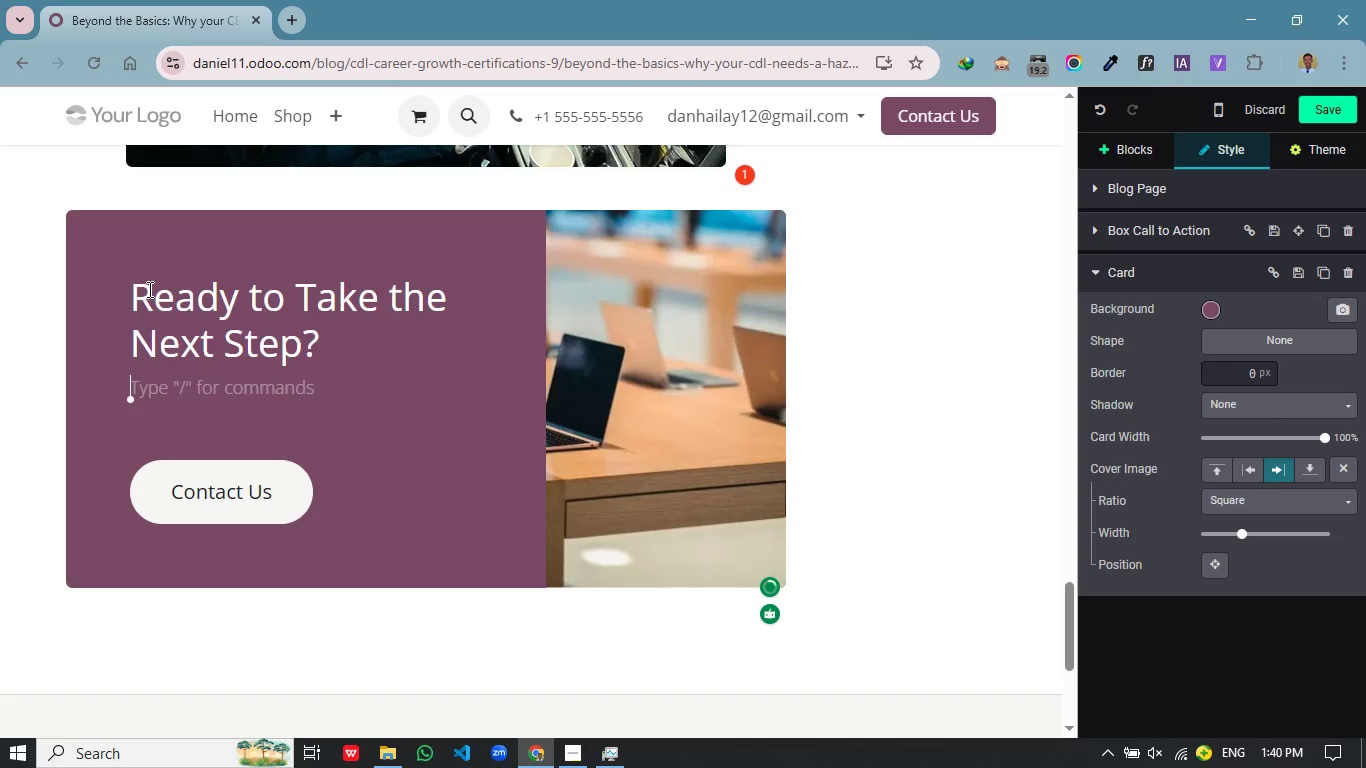 
type(Your dl is just the beginning of what you can achieve in the trucking industry with a )
 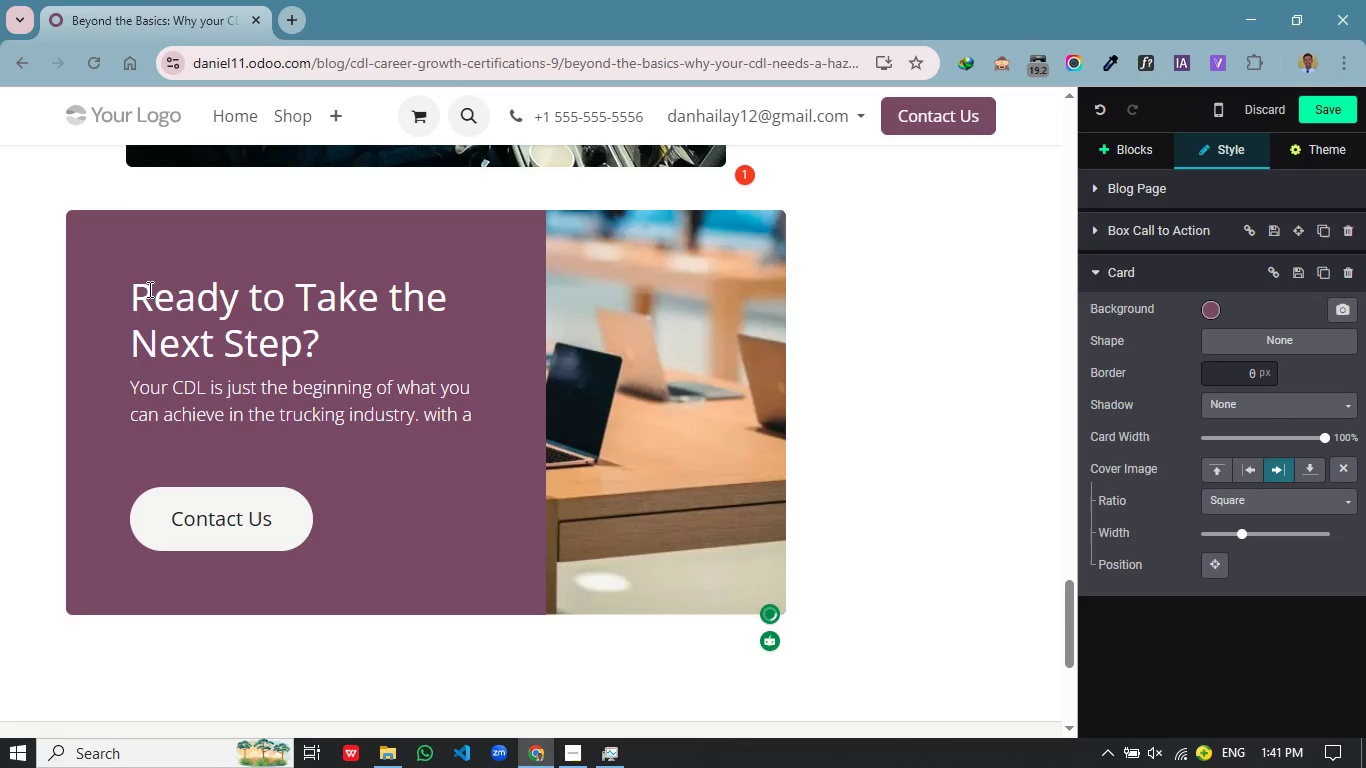 
key(Control+V)
 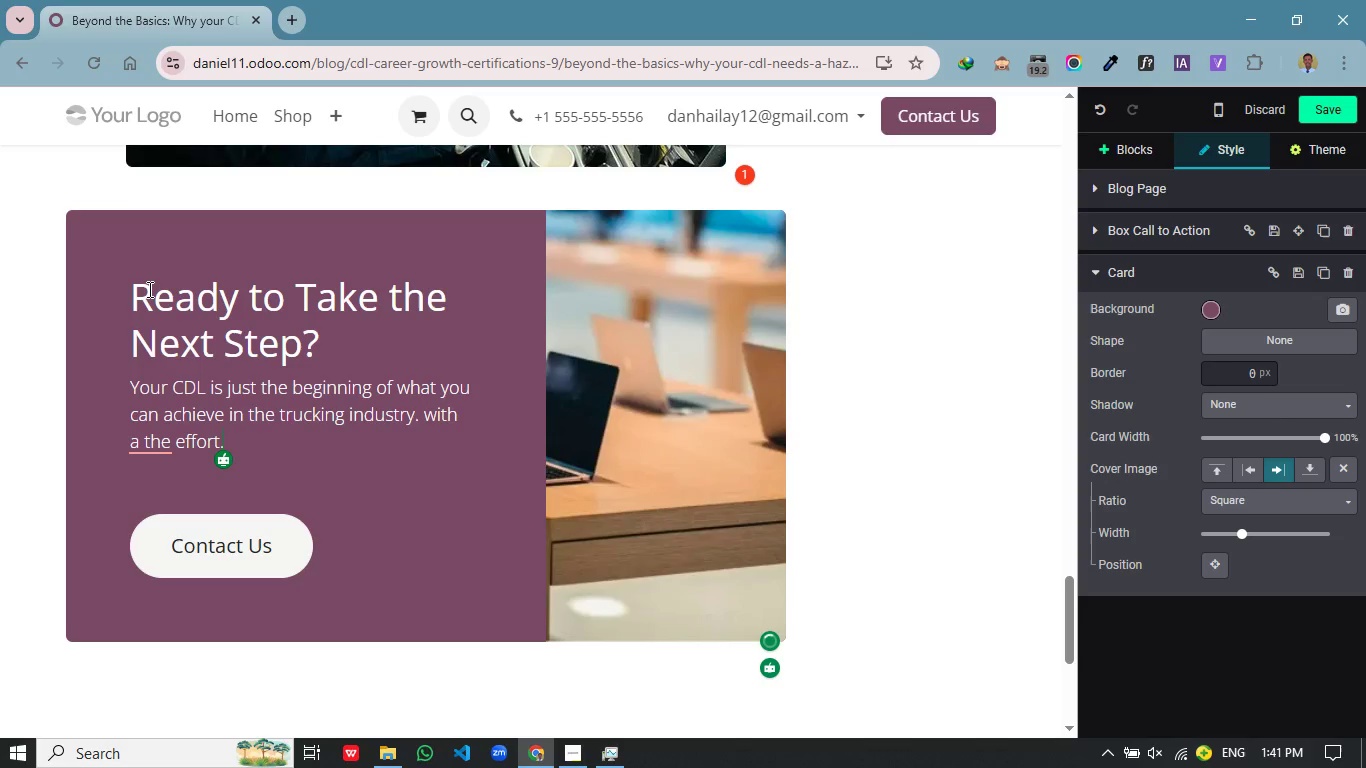 
key(Control+Z)
 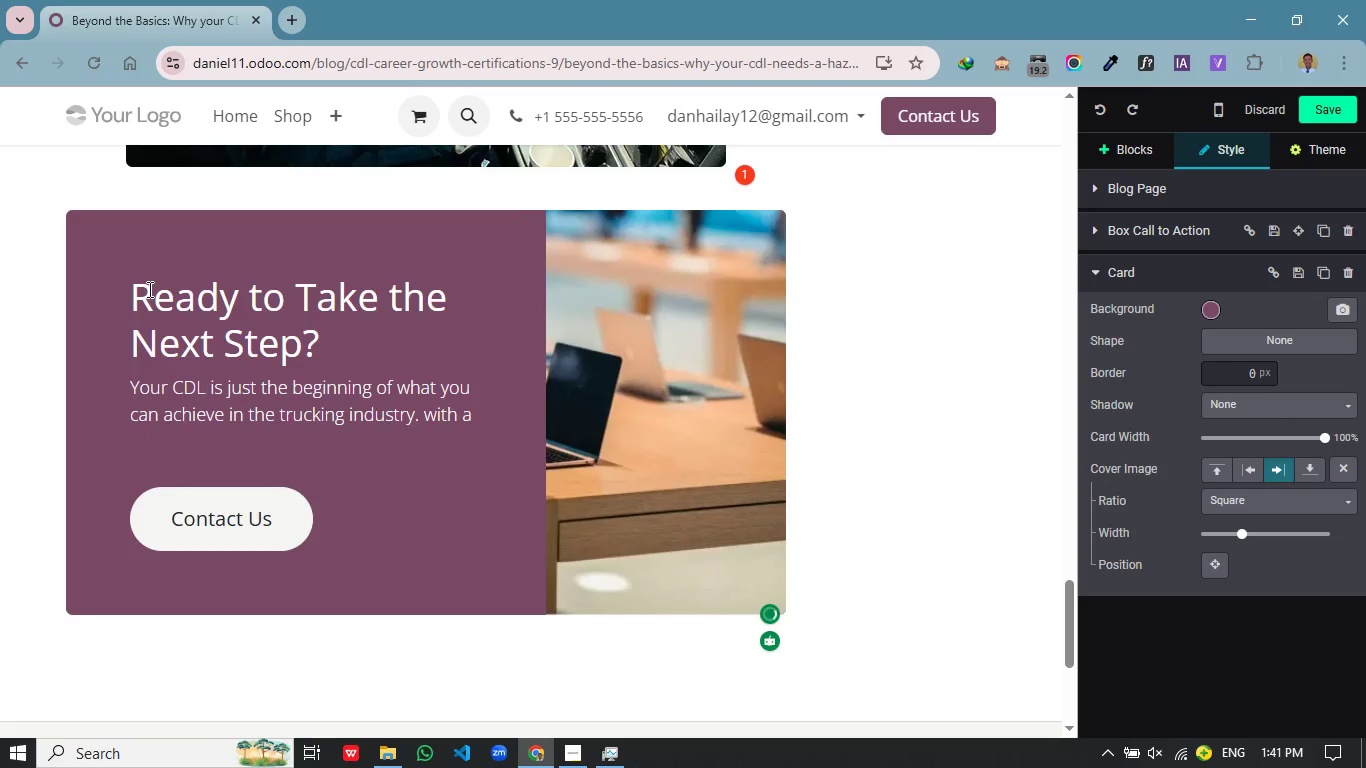 
key(Meta+V)
 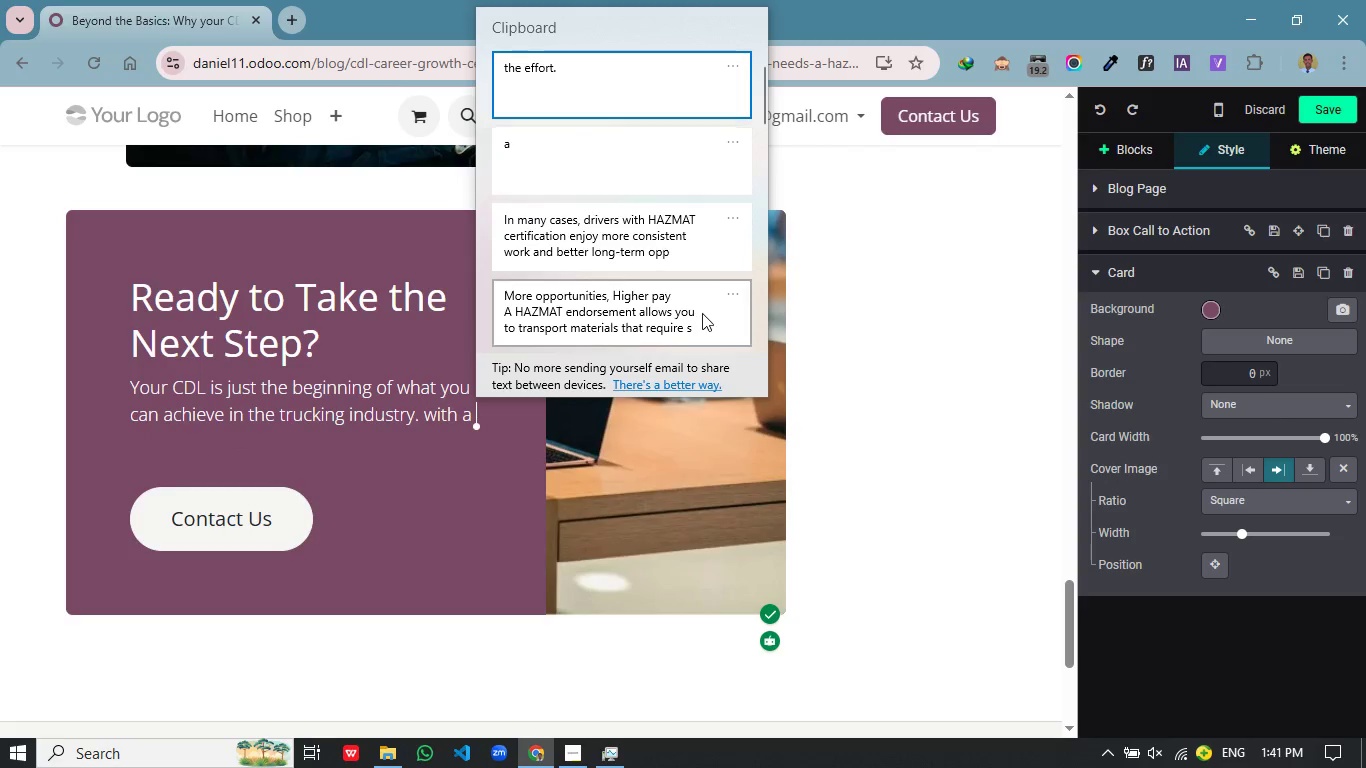 
scroll: coordinate [702, 313], scroll_direction: down, amount: 2.0
 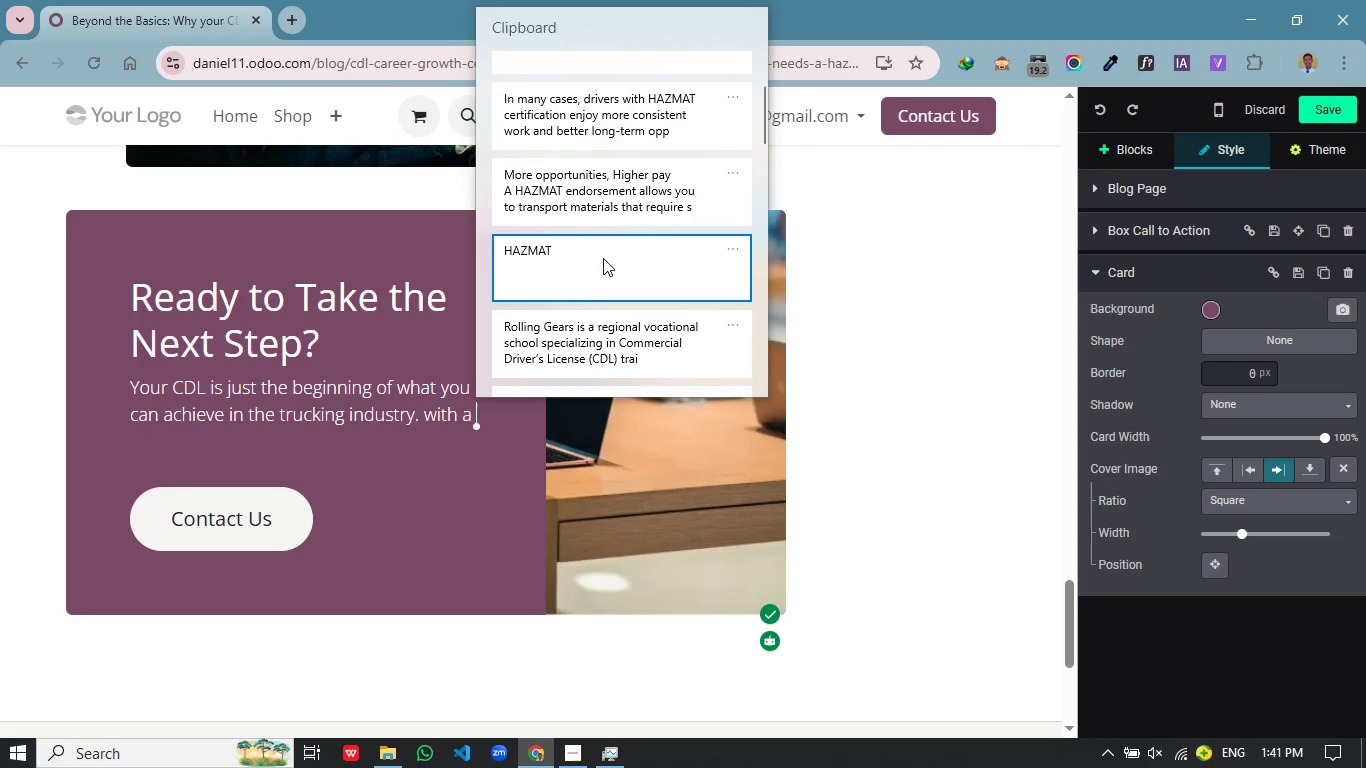 
left_click([603, 258])
 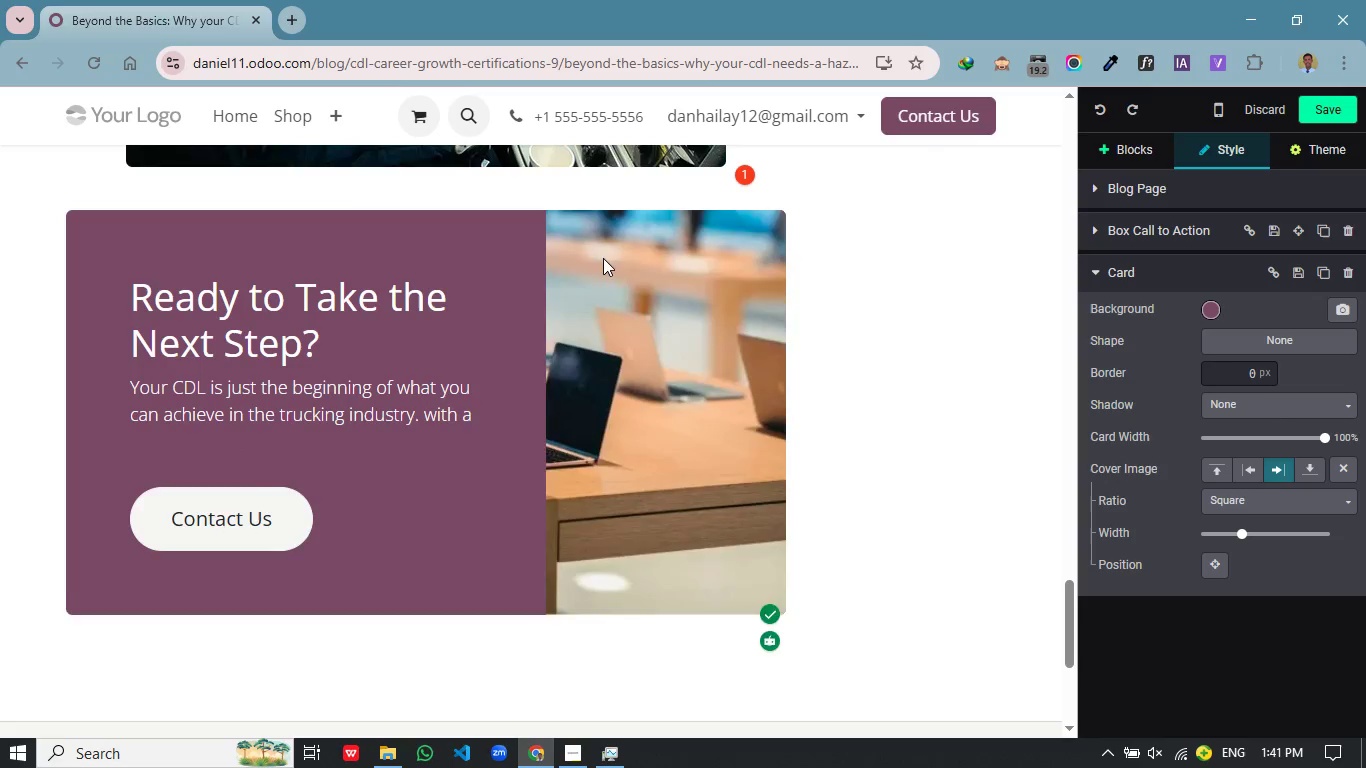 
key(Control+ControlLeft)
 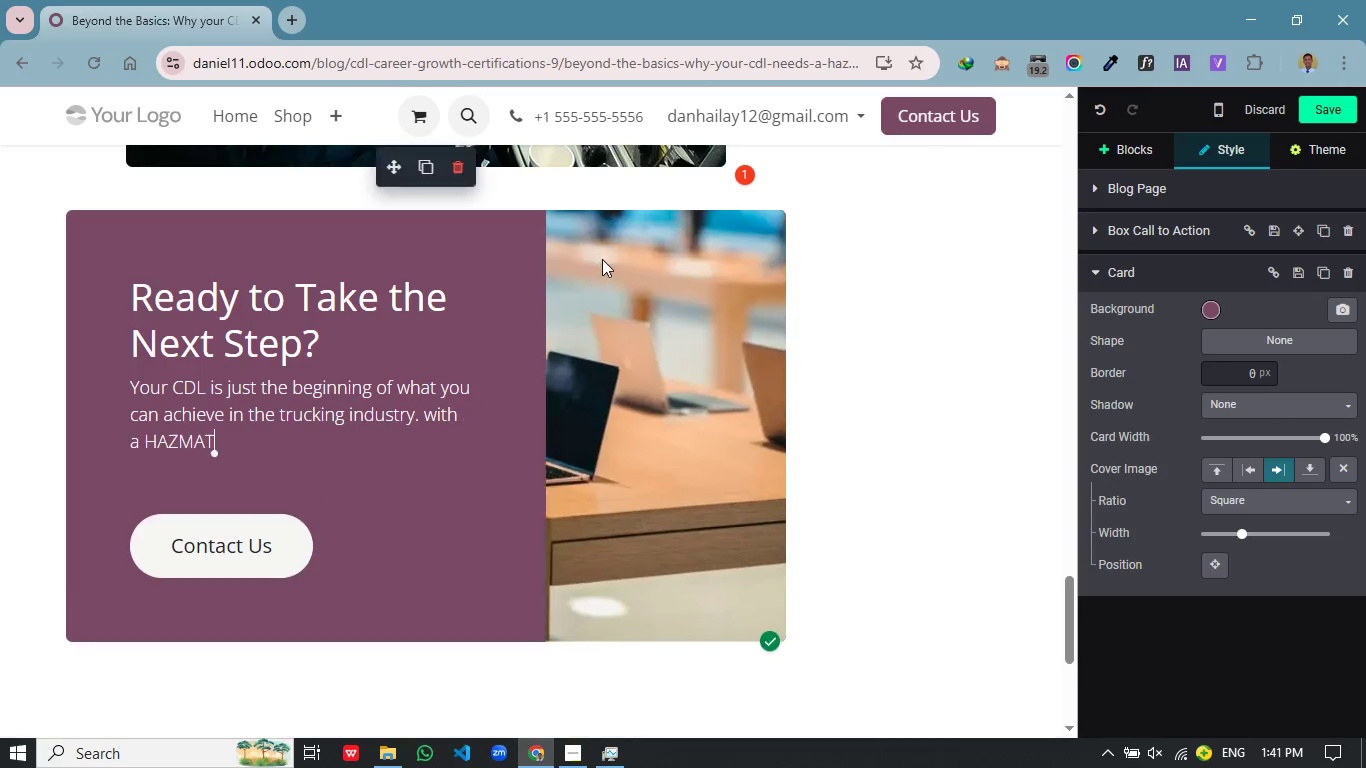 
key(Control+V)
 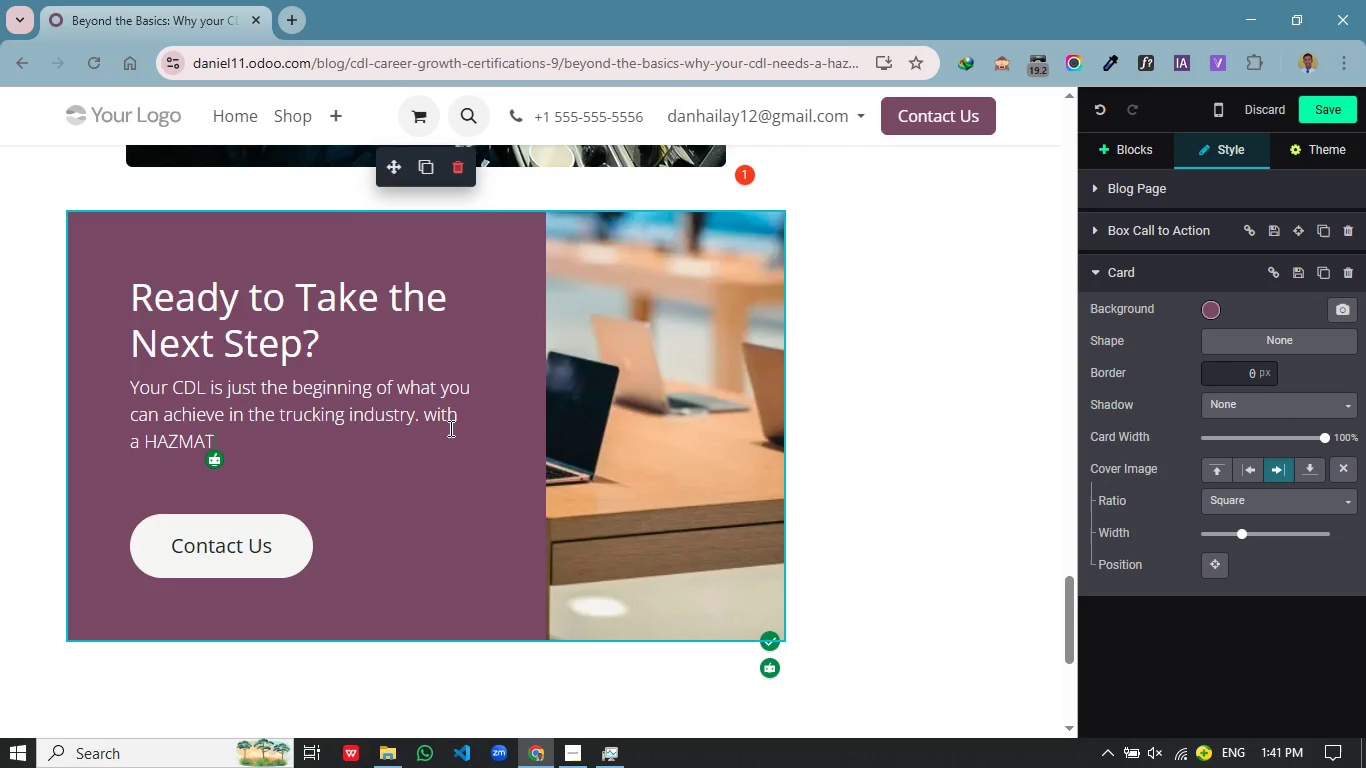 
type( endorsement, you can take your career to the next level and access opportunities that are simply not available to other drvers.)
 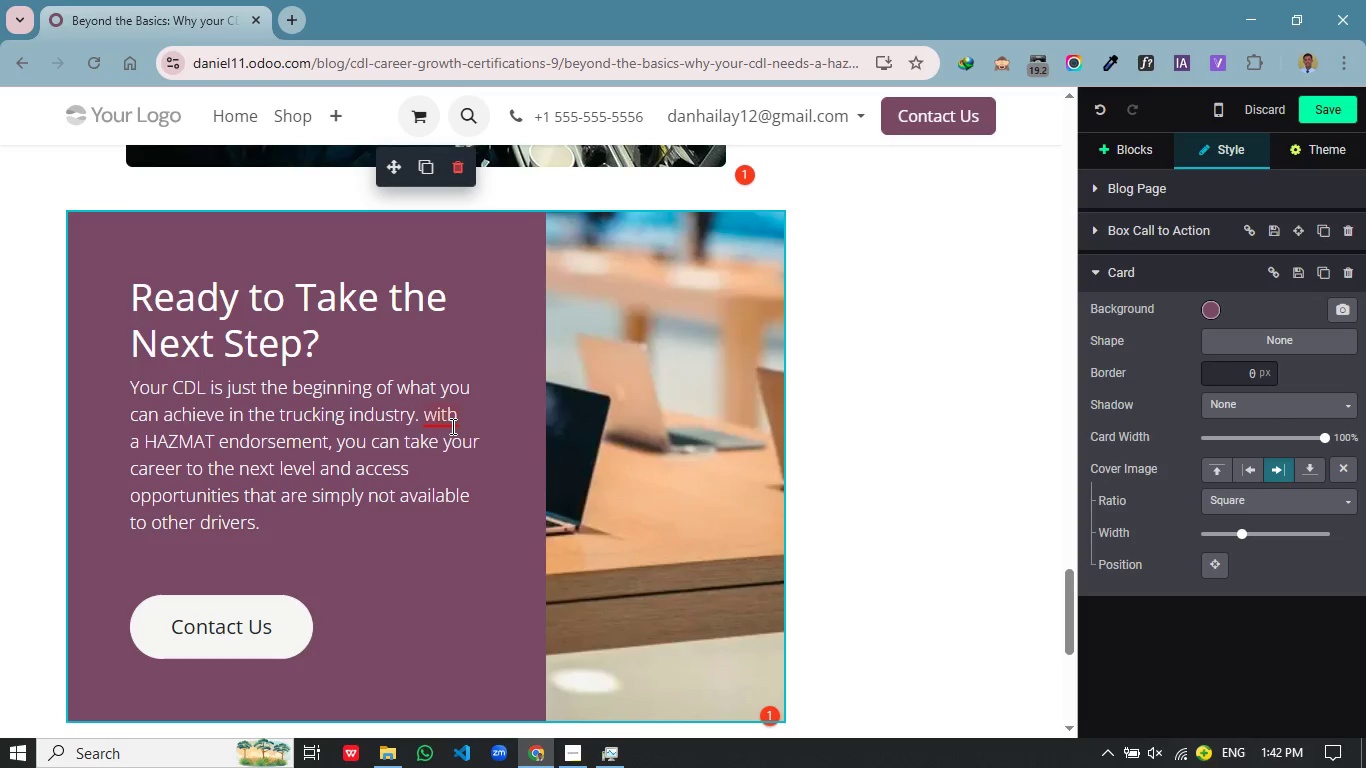 
wait(5.36)
 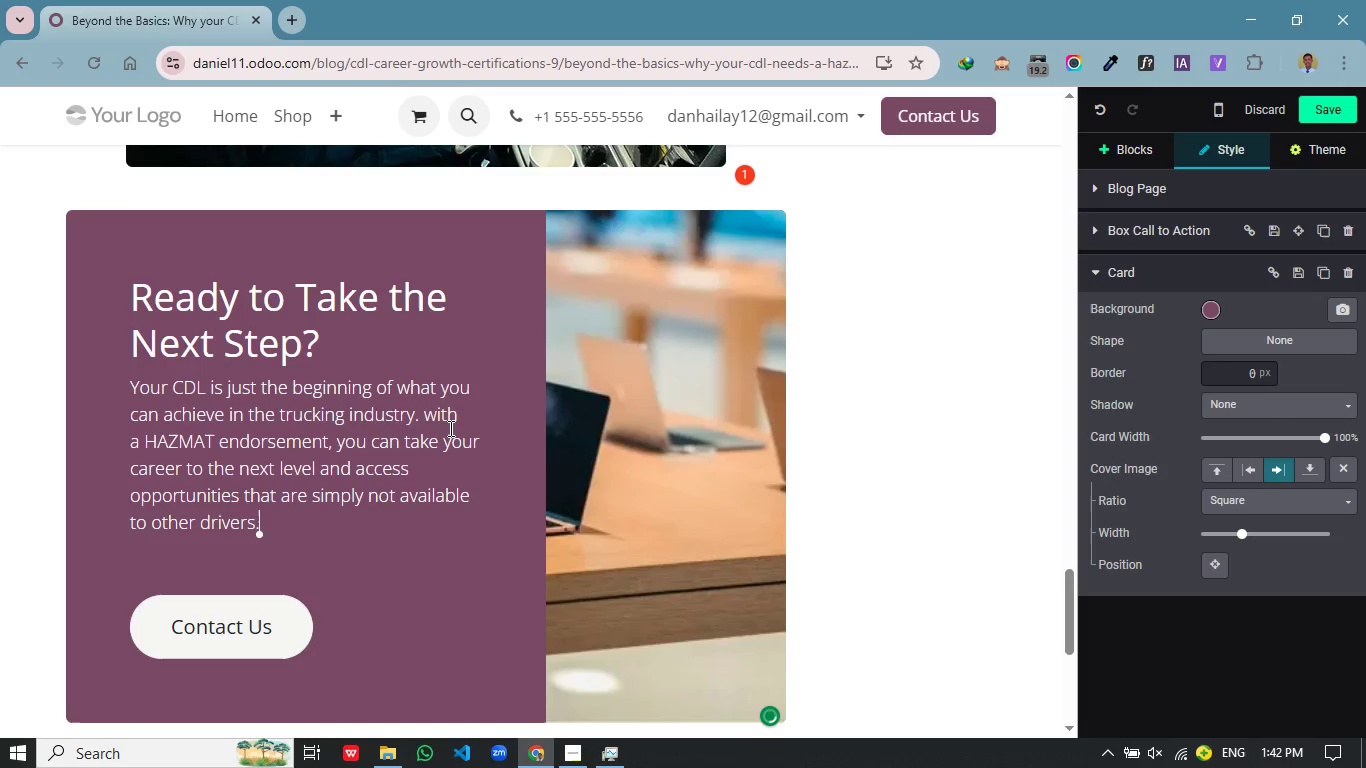 
left_click([474, 475])
 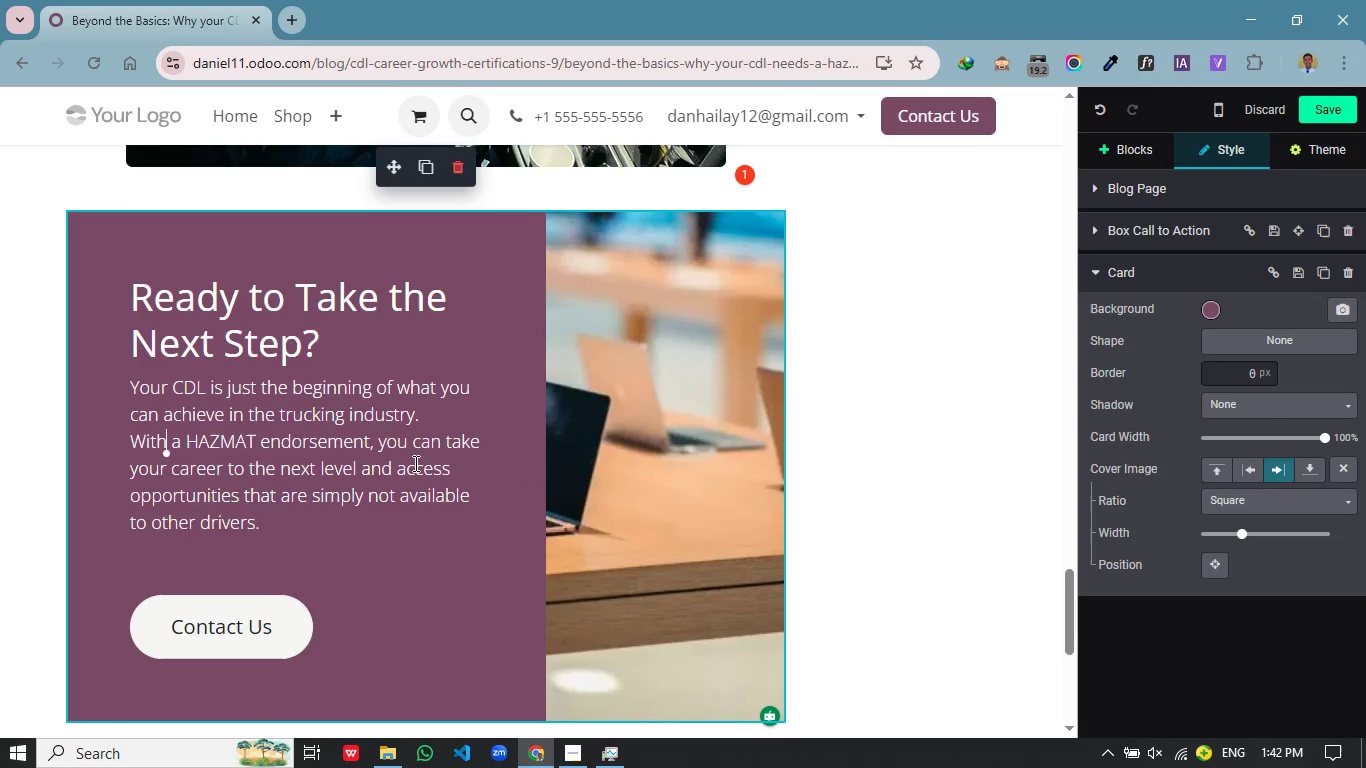 
wait(5.05)
 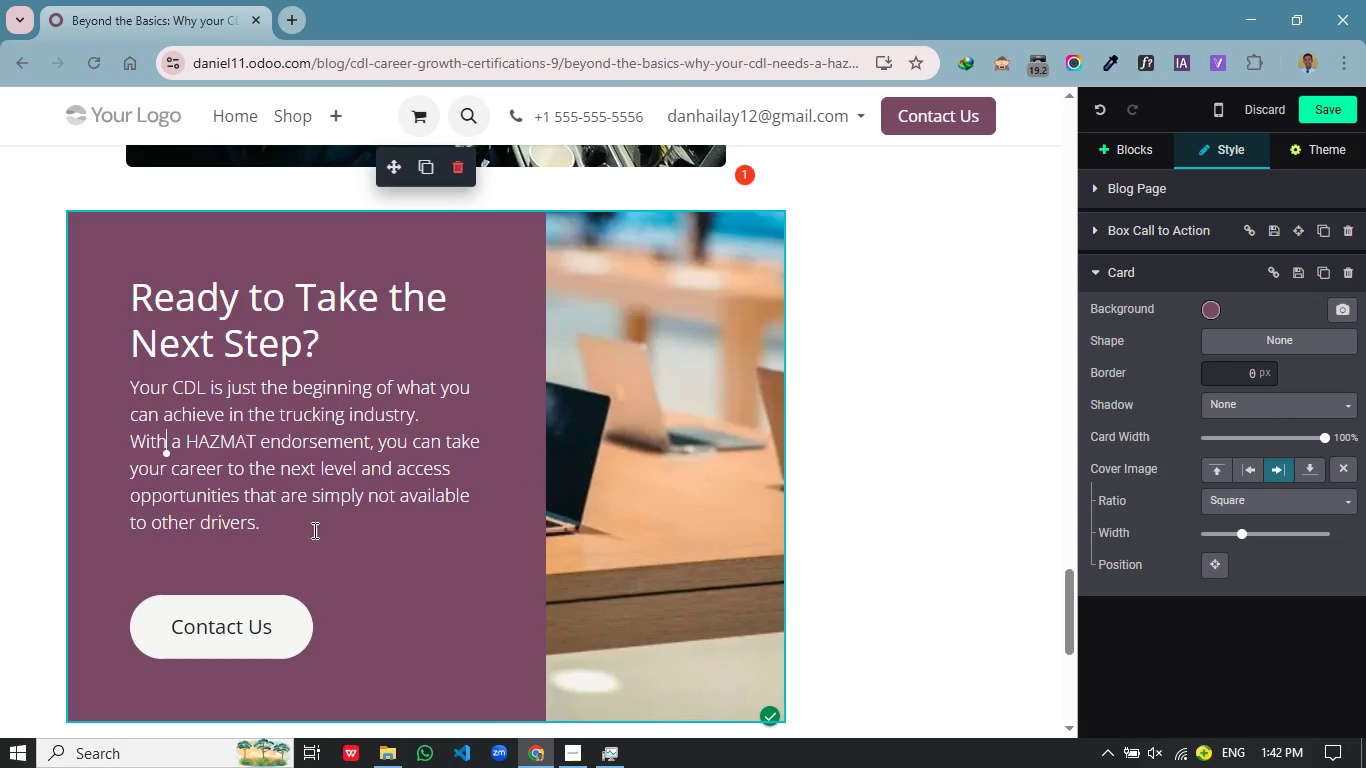 
left_click_drag(start_coordinate=[331, 529], to_coordinate=[135, 314])
 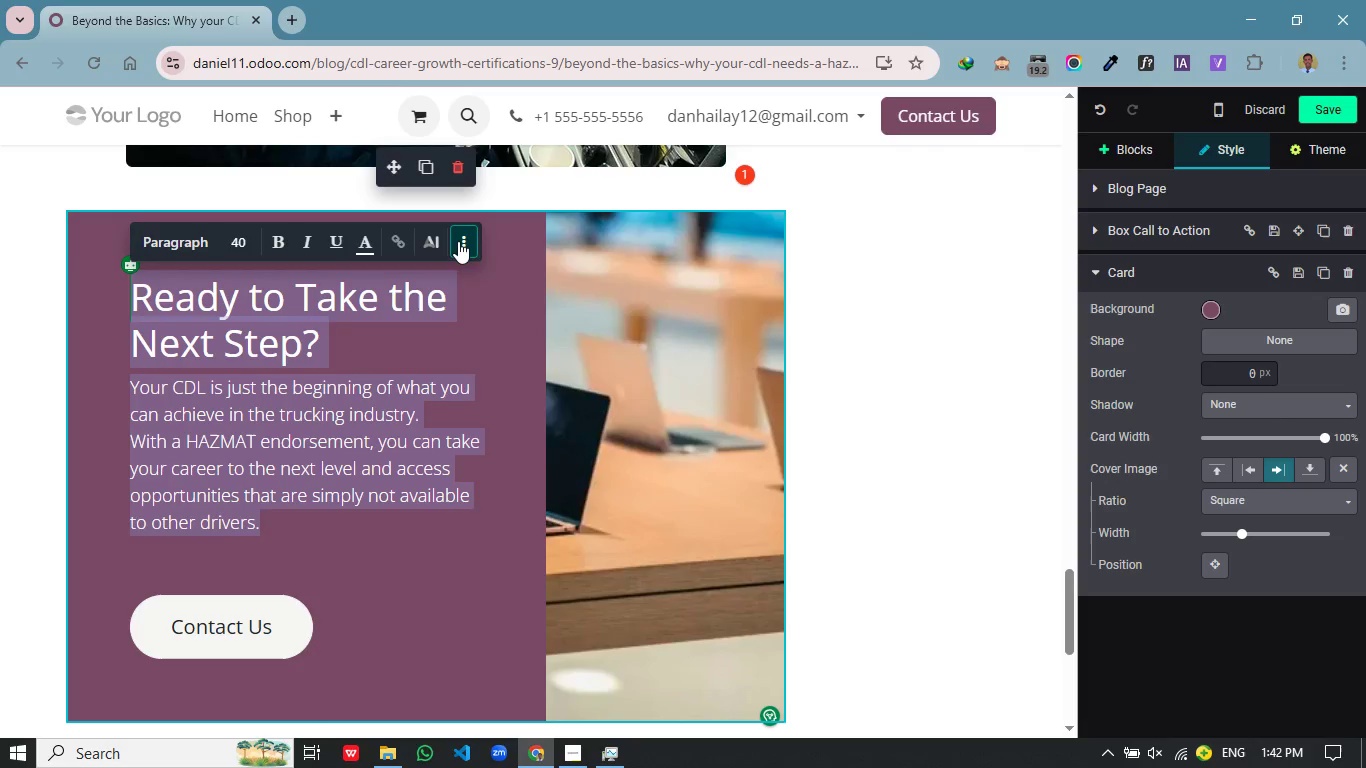 
left_click([458, 241])
 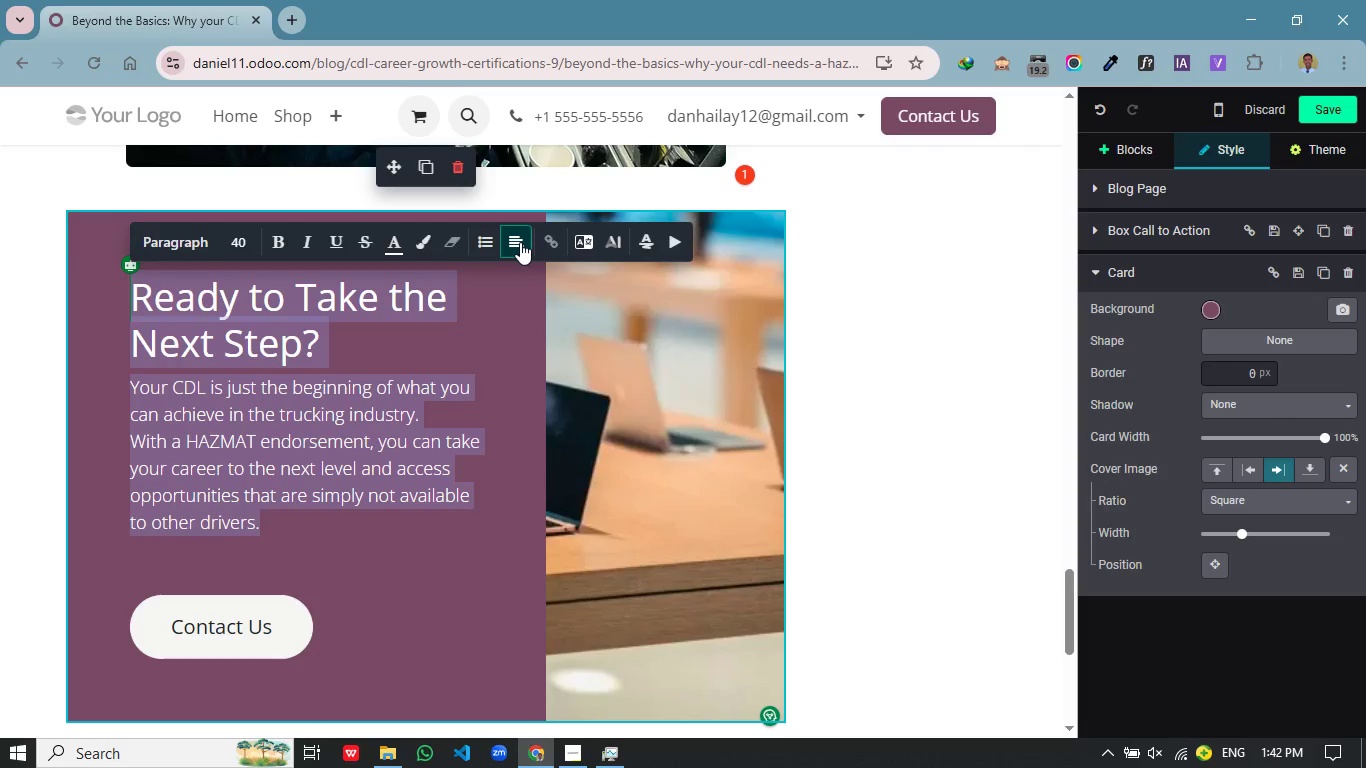 
left_click([520, 242])
 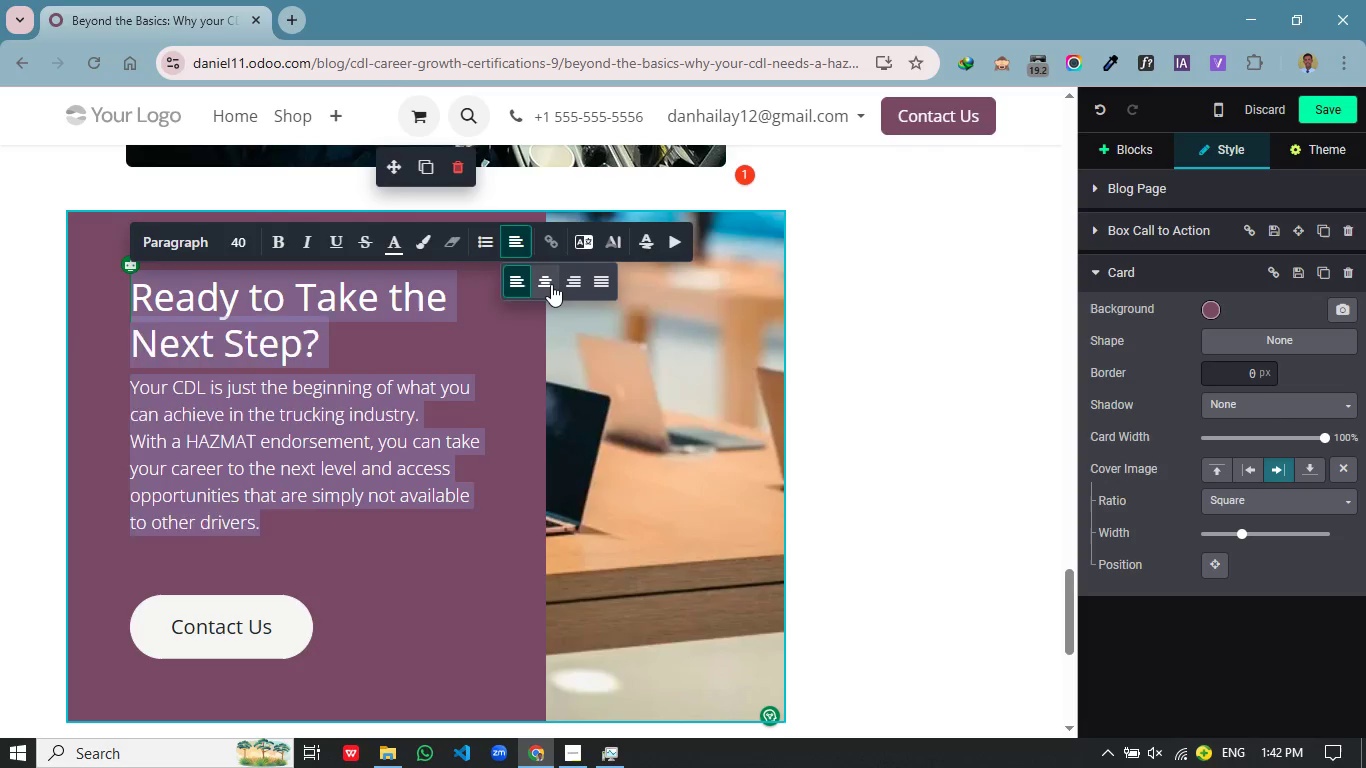 
left_click([551, 284])
 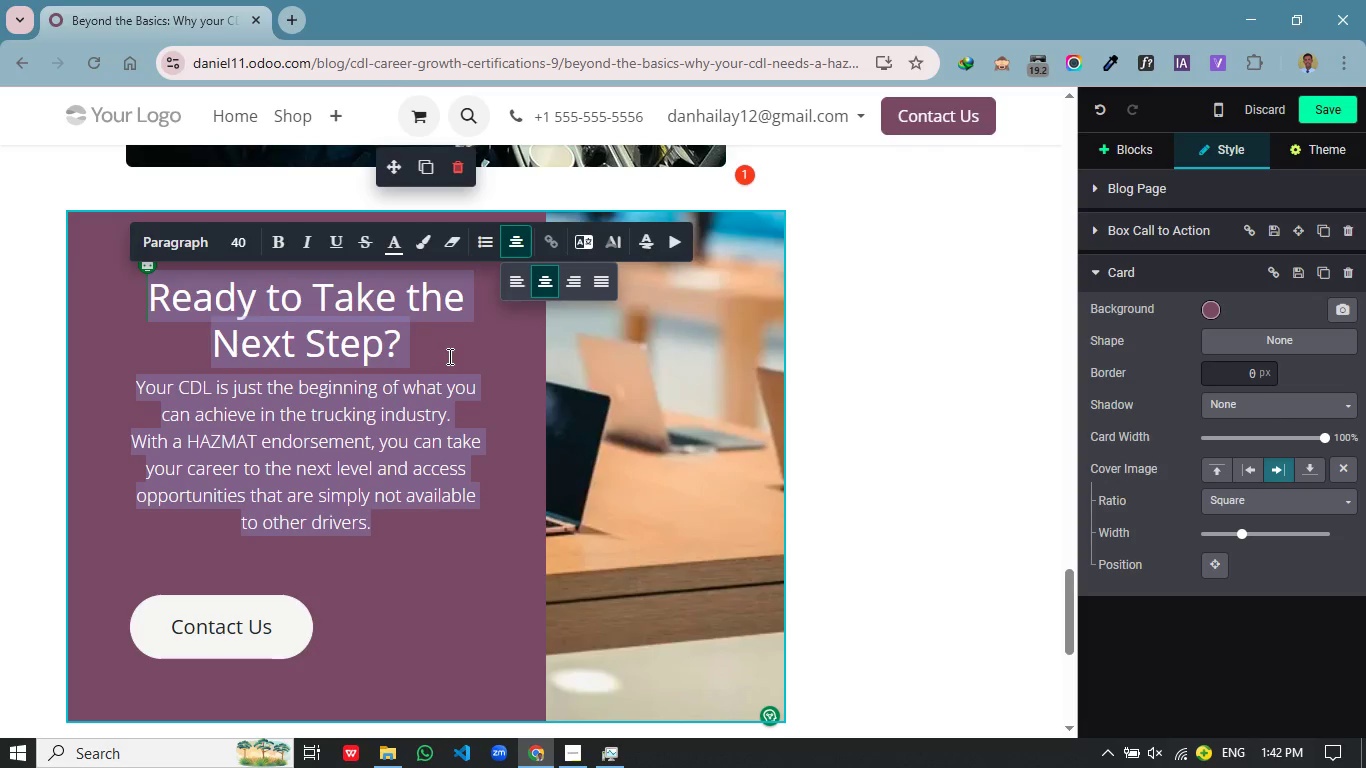 
left_click([448, 356])
 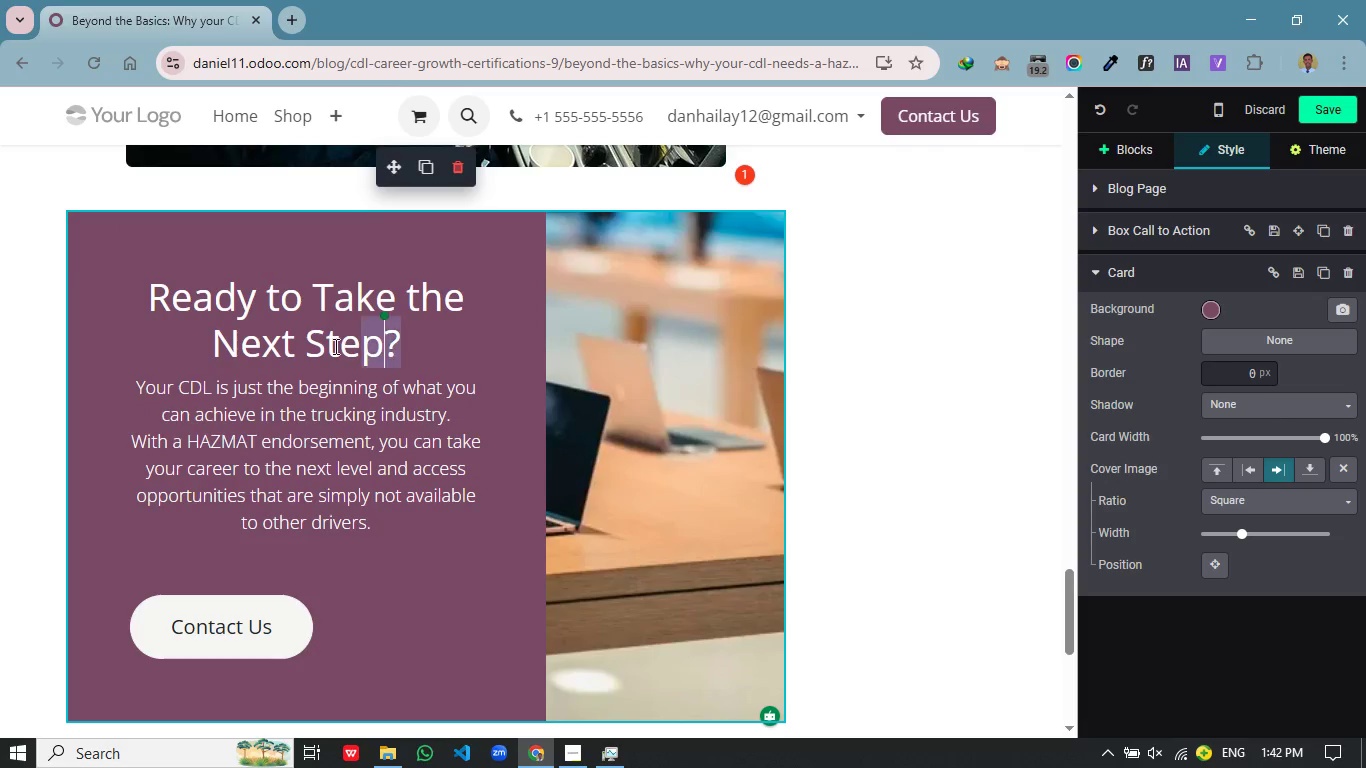 
left_click_drag(start_coordinate=[418, 346], to_coordinate=[159, 307])
 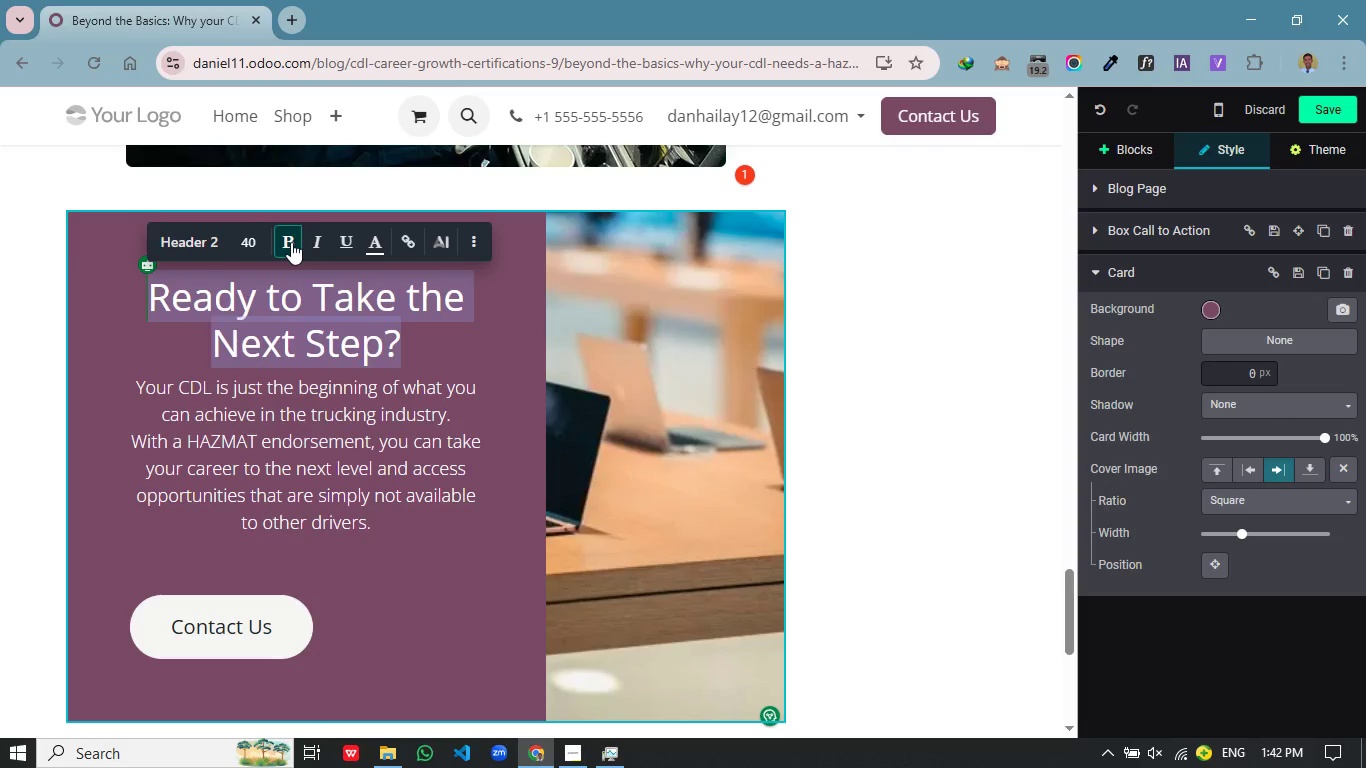 
left_click([291, 242])
 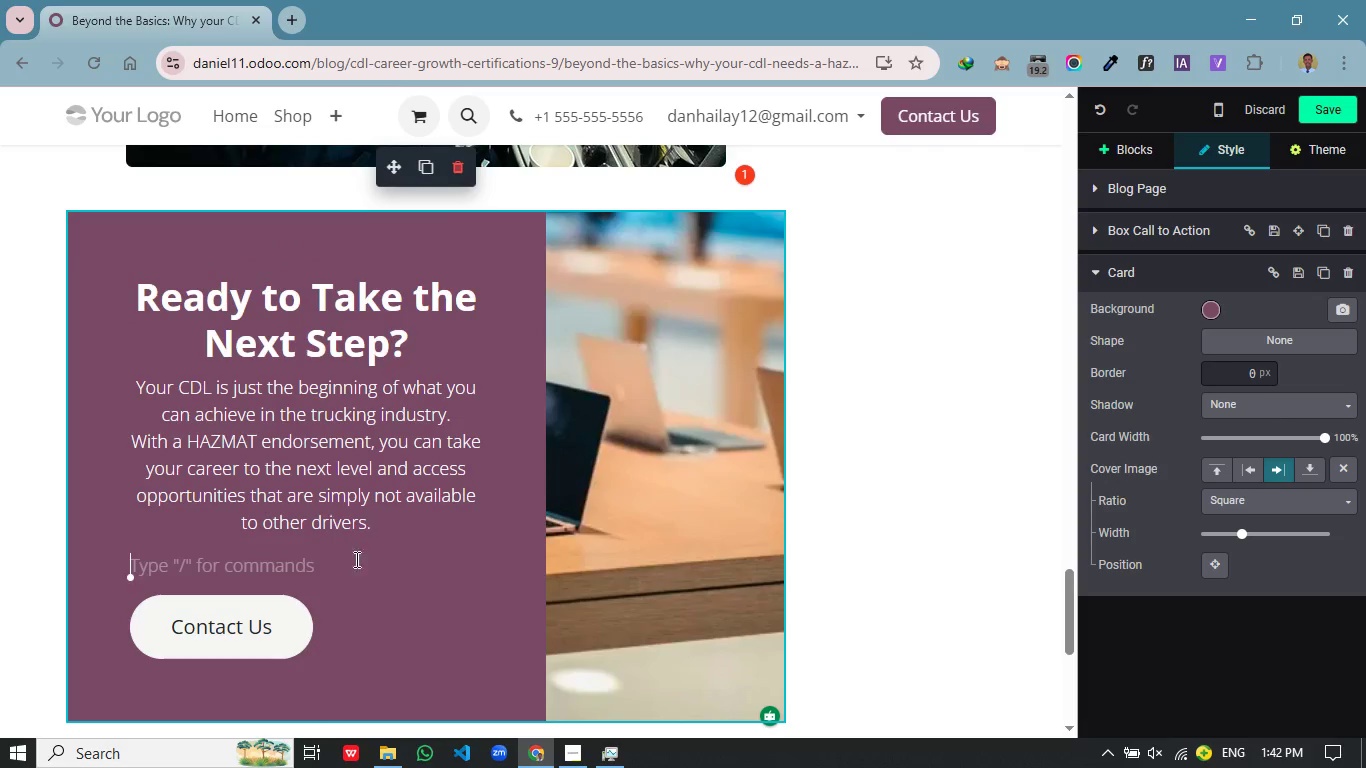 
wait(5.95)
 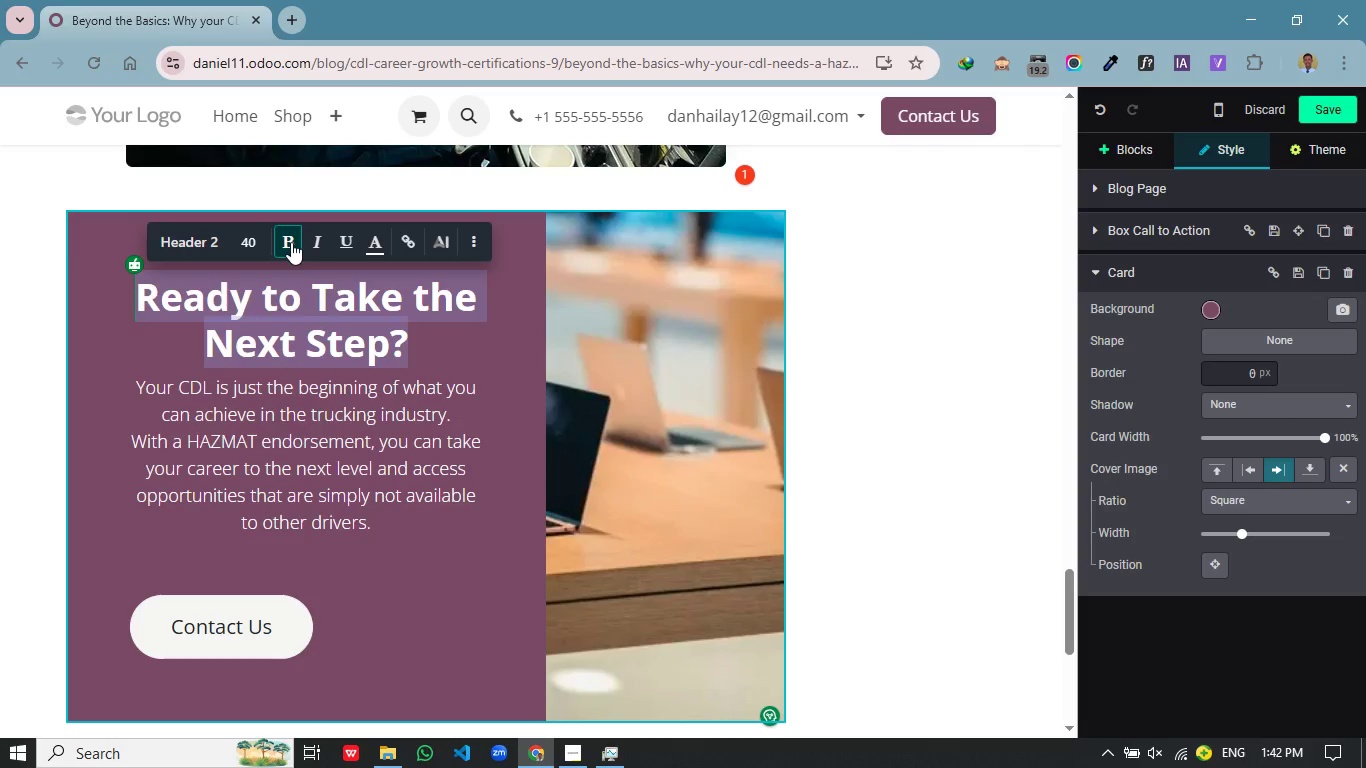 
left_click([252, 599])
 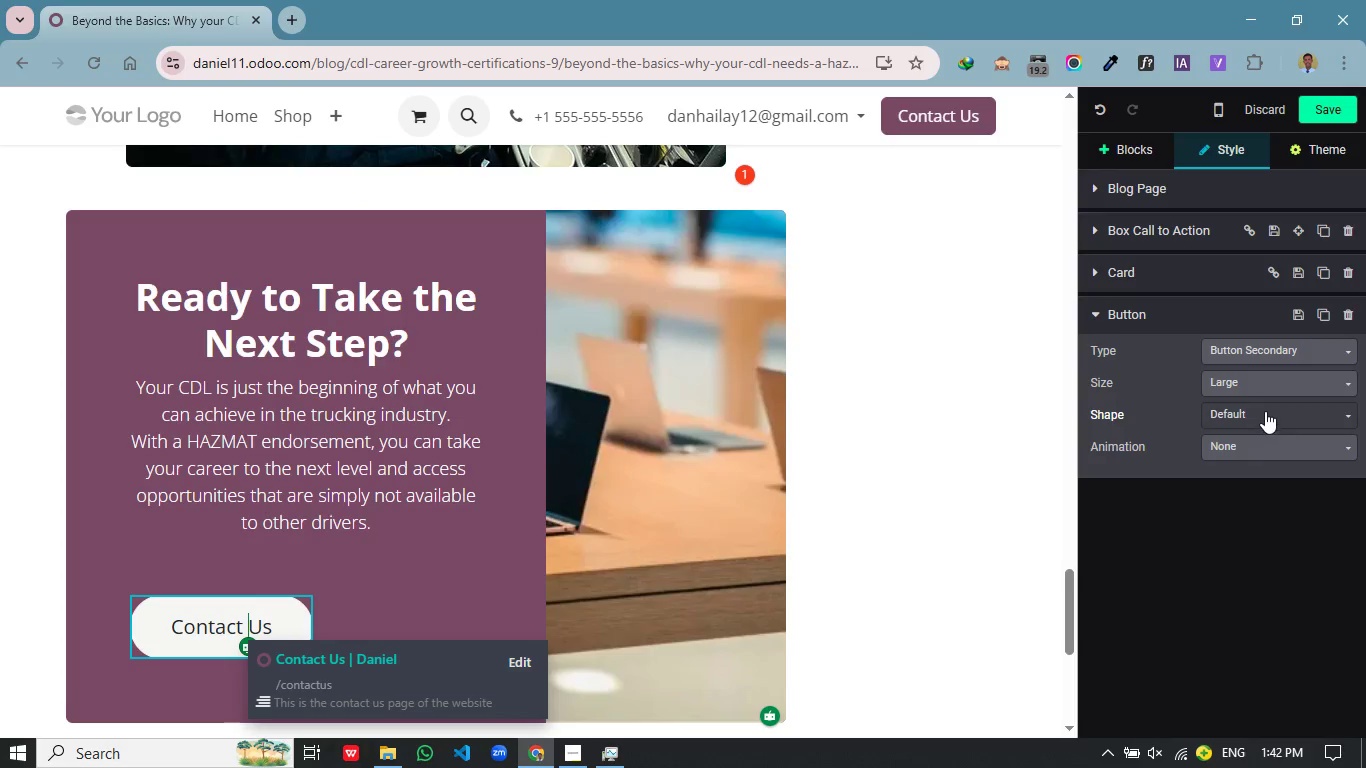 
wait(5.05)
 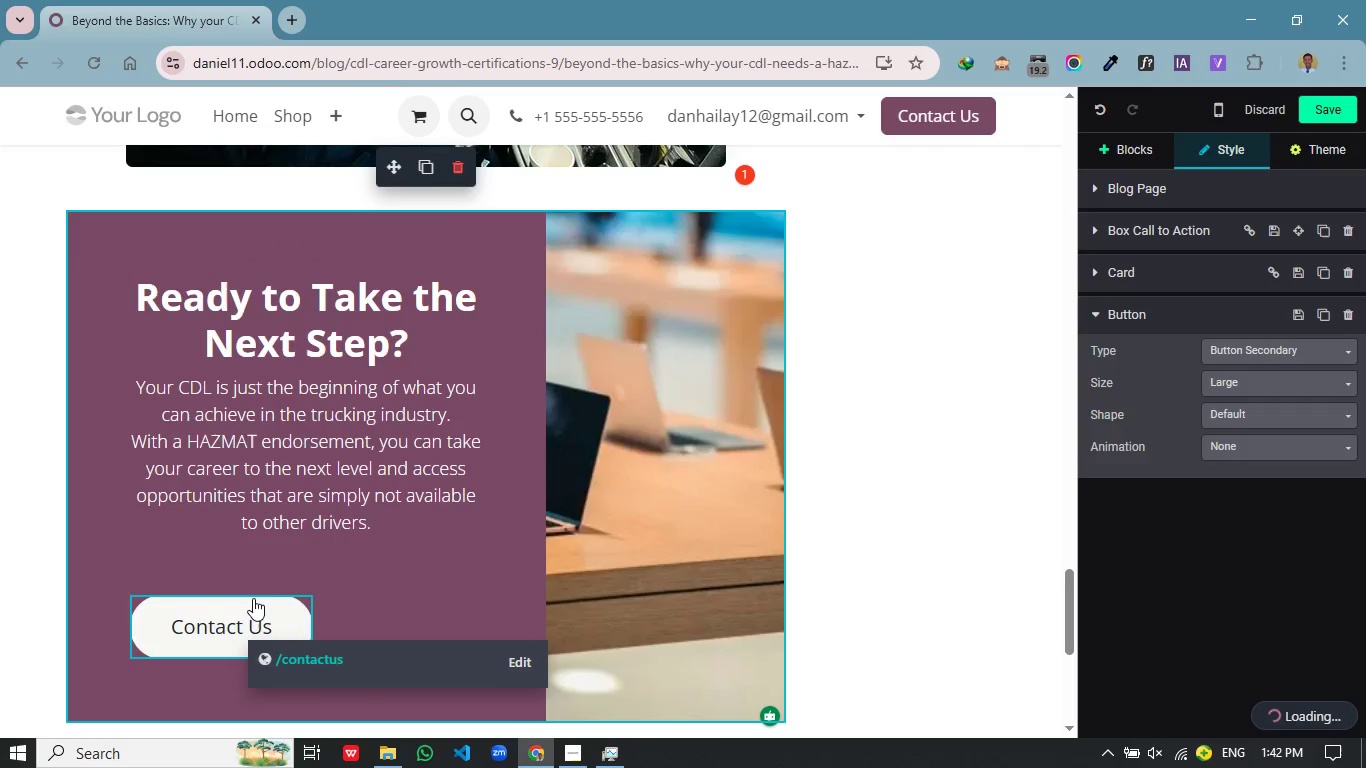 
left_click([1278, 388])
 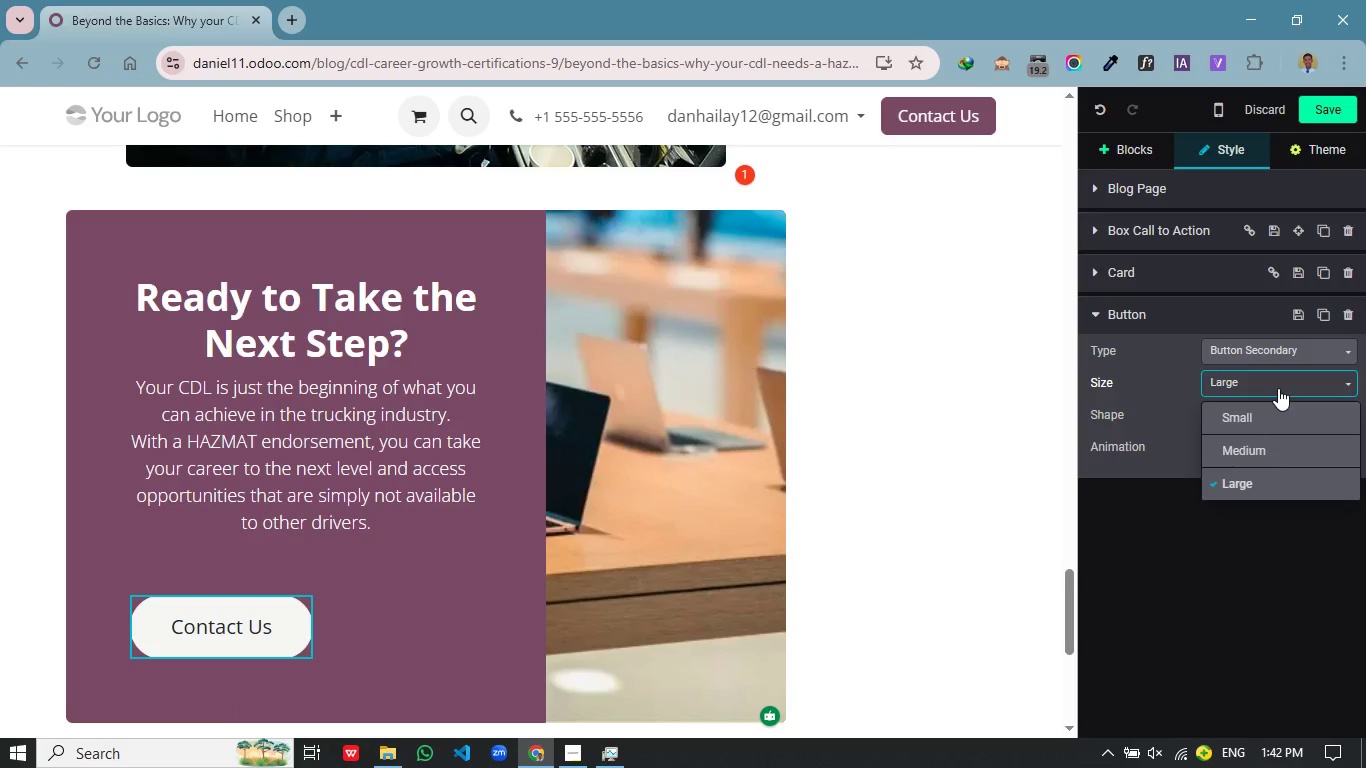 
left_click([1278, 388])
 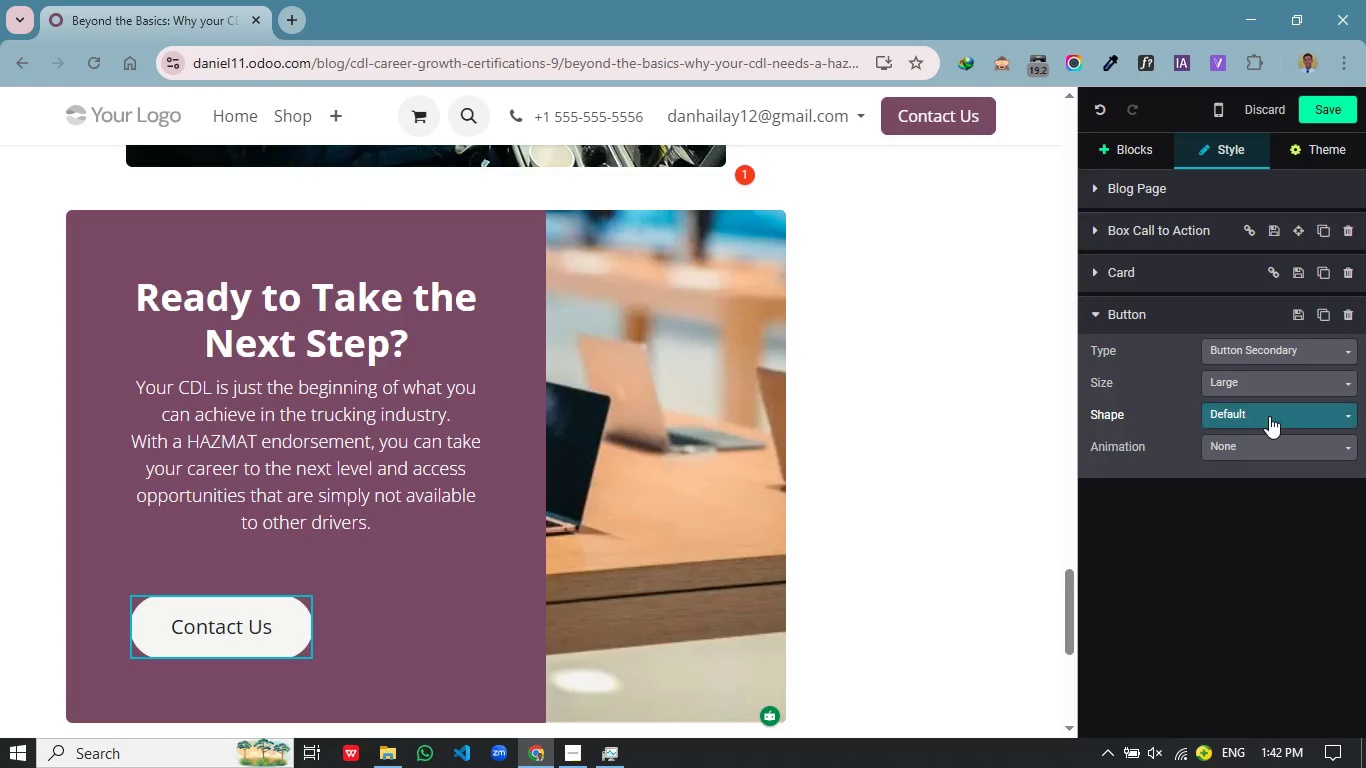 
left_click([1269, 416])
 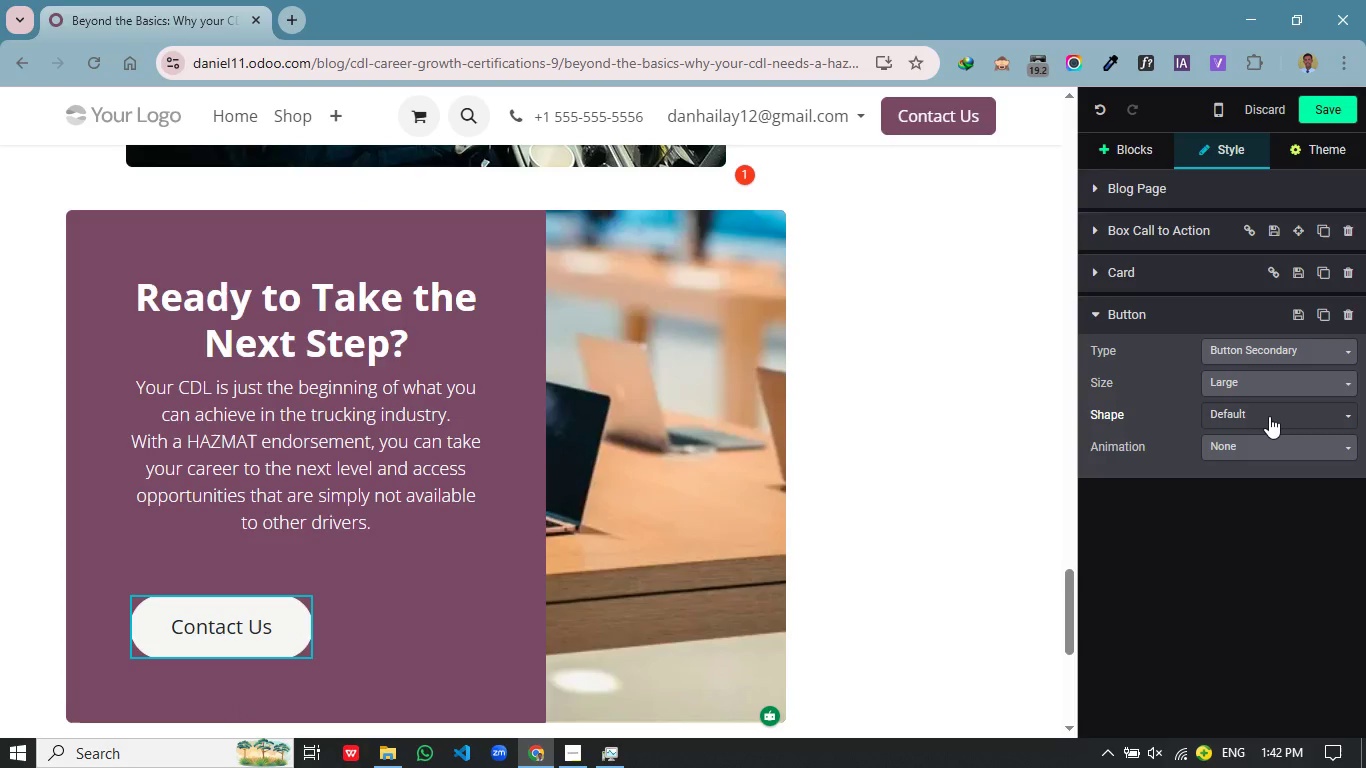 
left_click([1269, 416])
 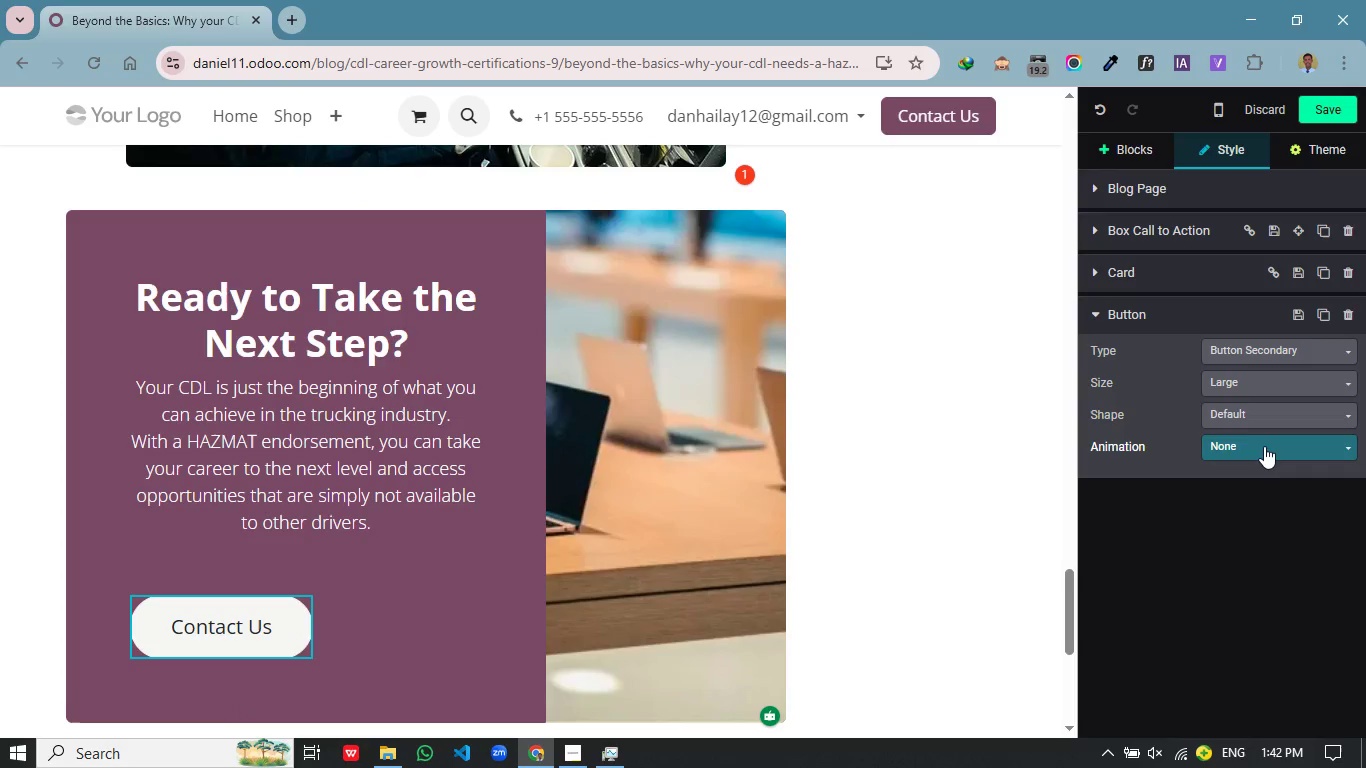 
left_click([1264, 446])
 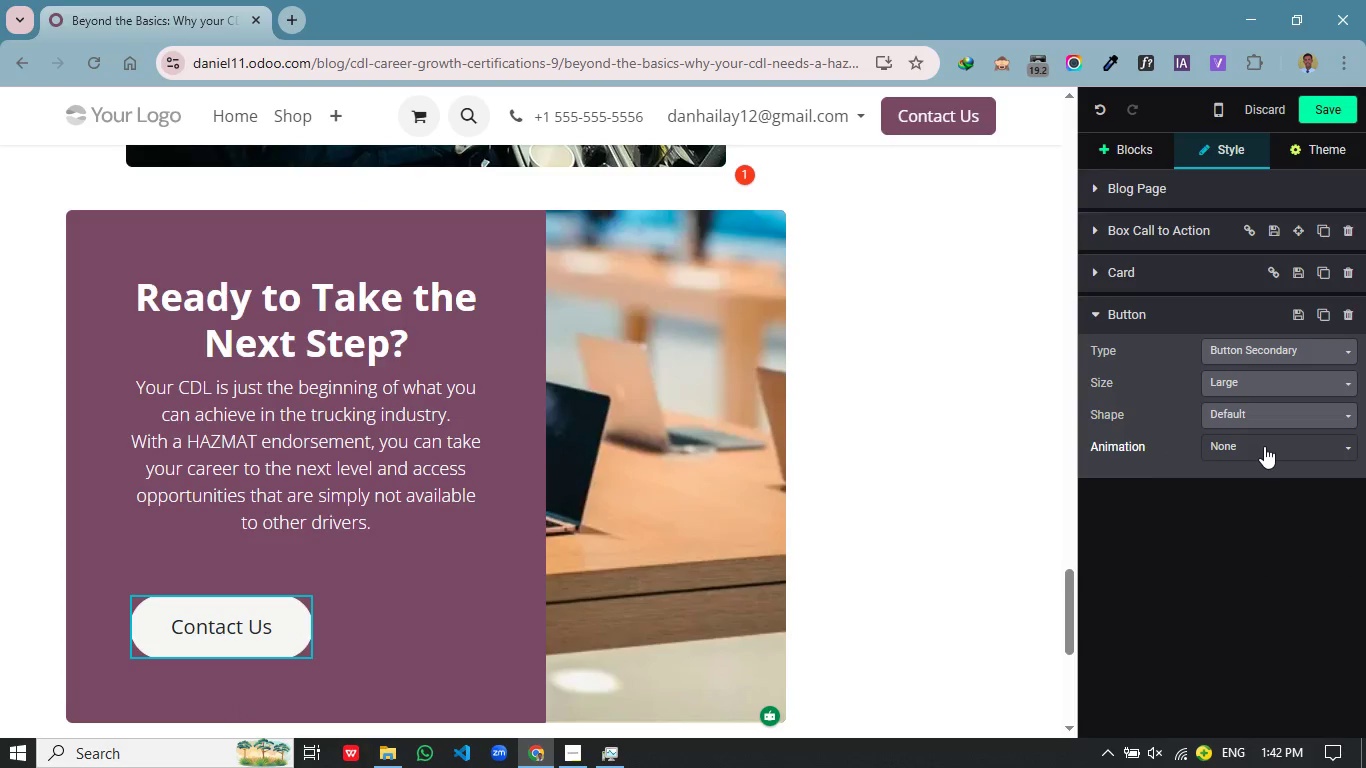 
left_click([1264, 446])
 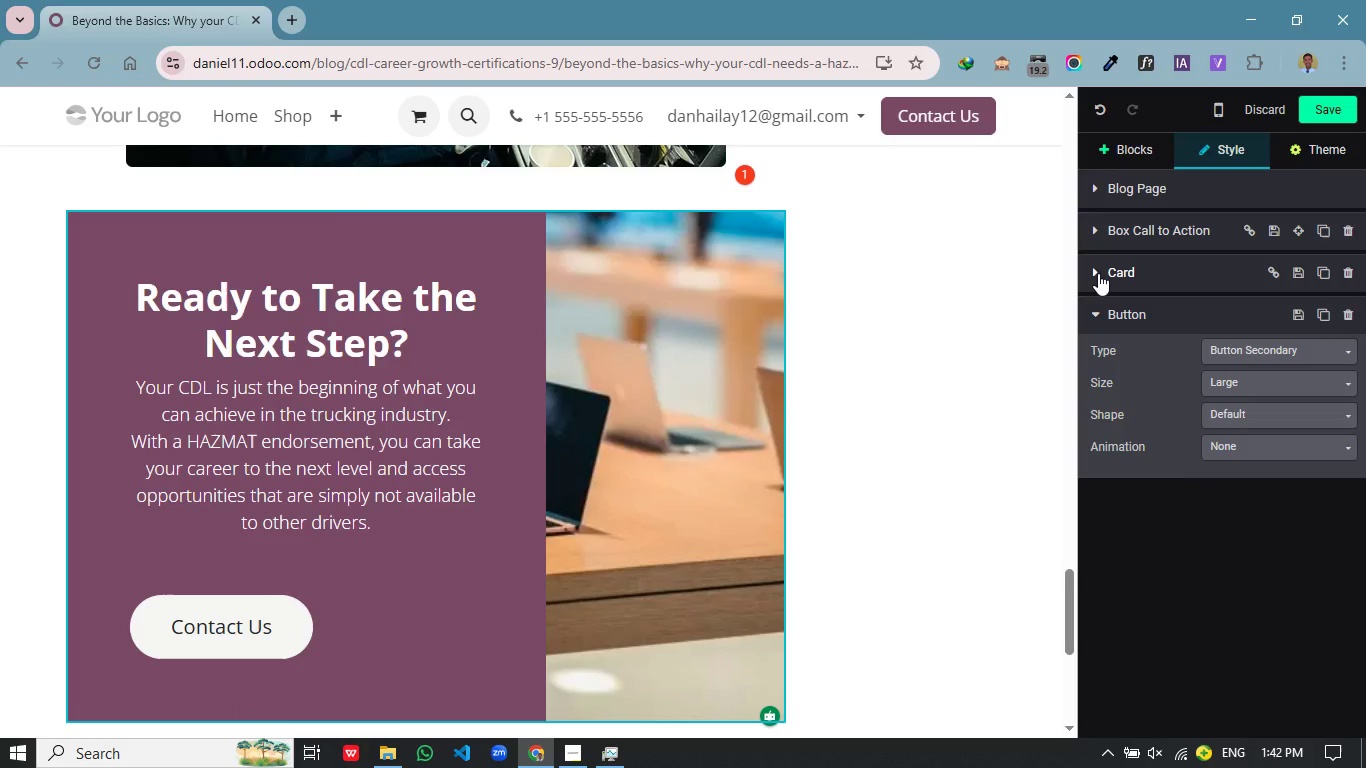 
left_click([1098, 273])
 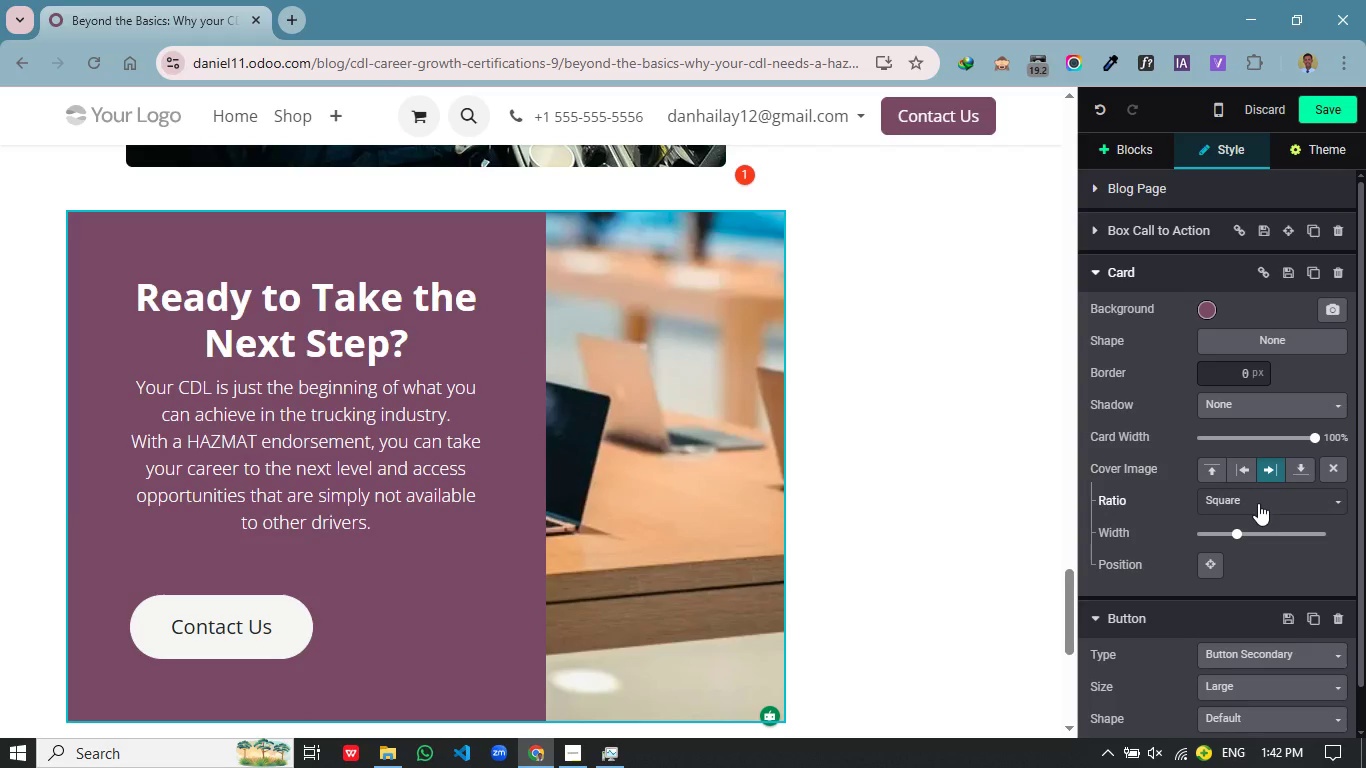 
wait(15.72)
 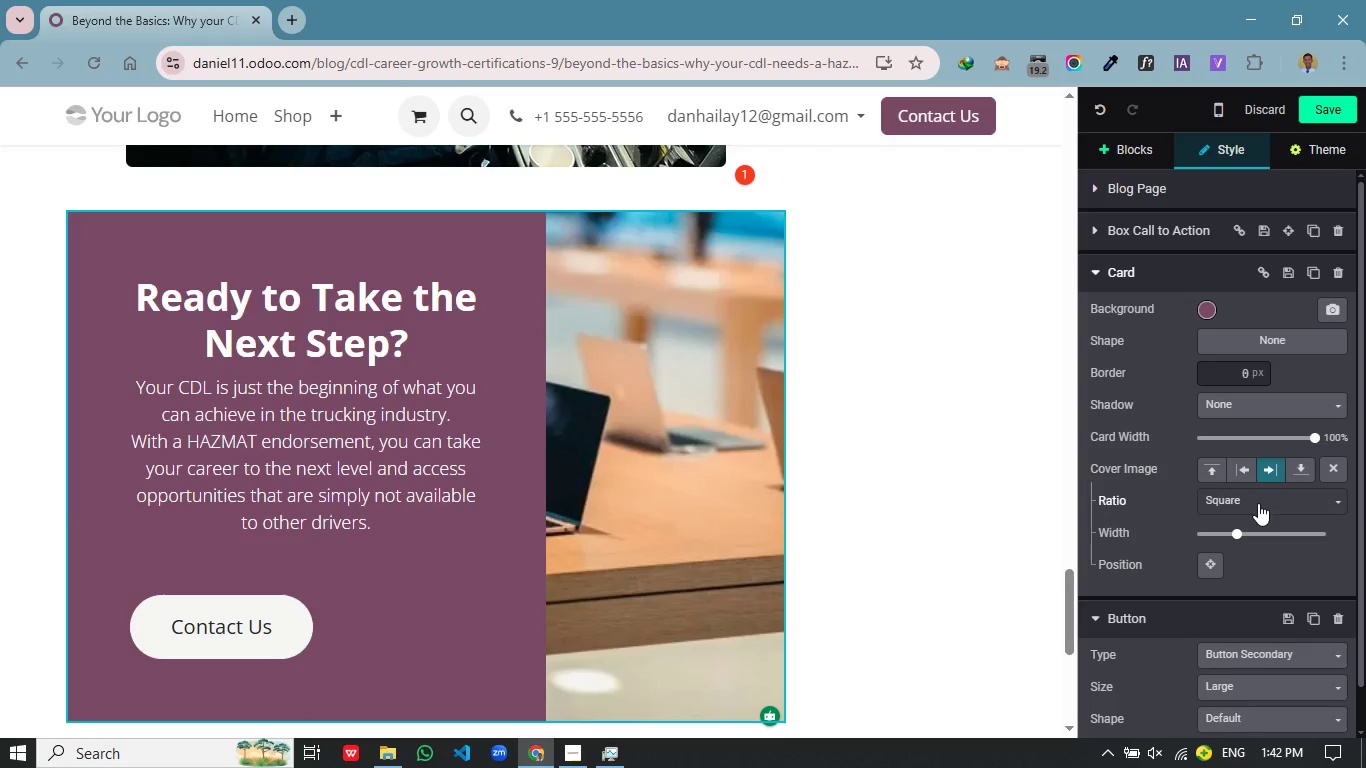 
left_click([1223, 405])
 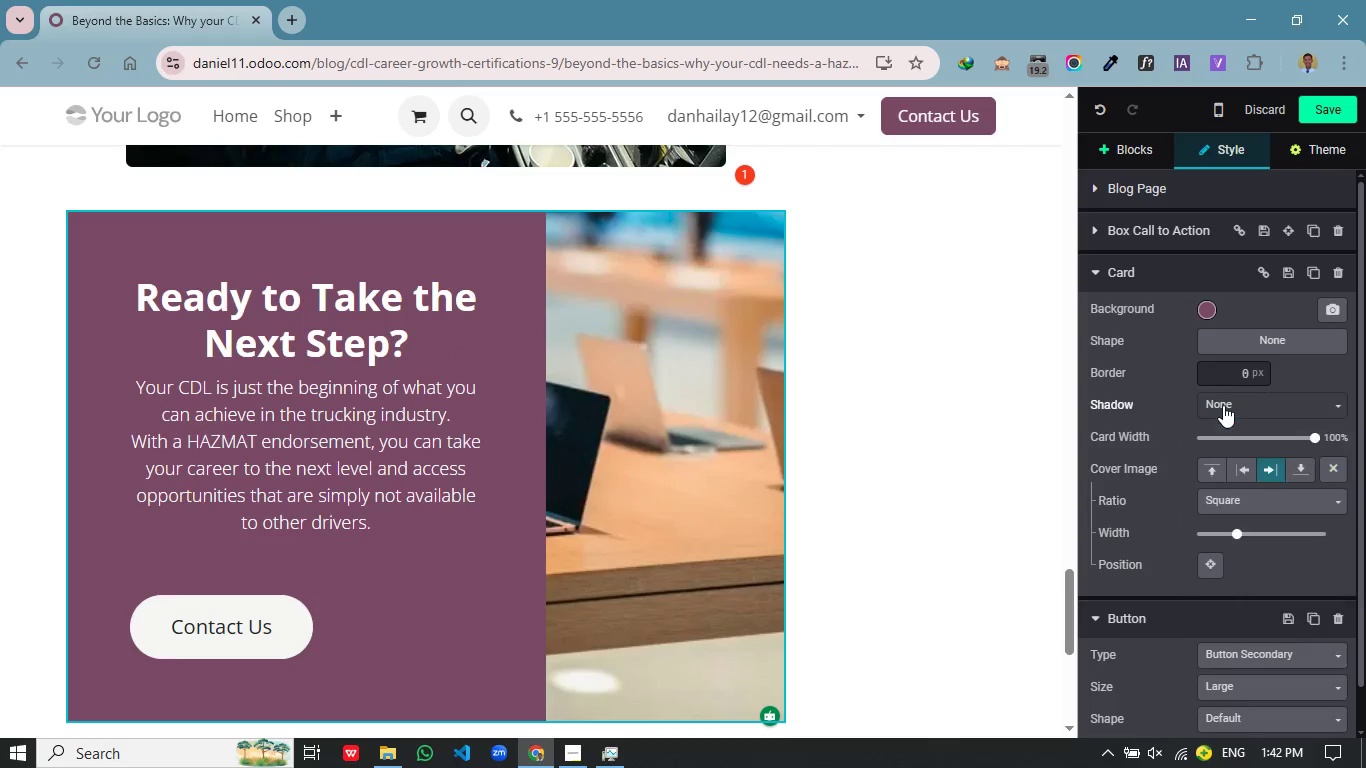 
left_click([1223, 405])
 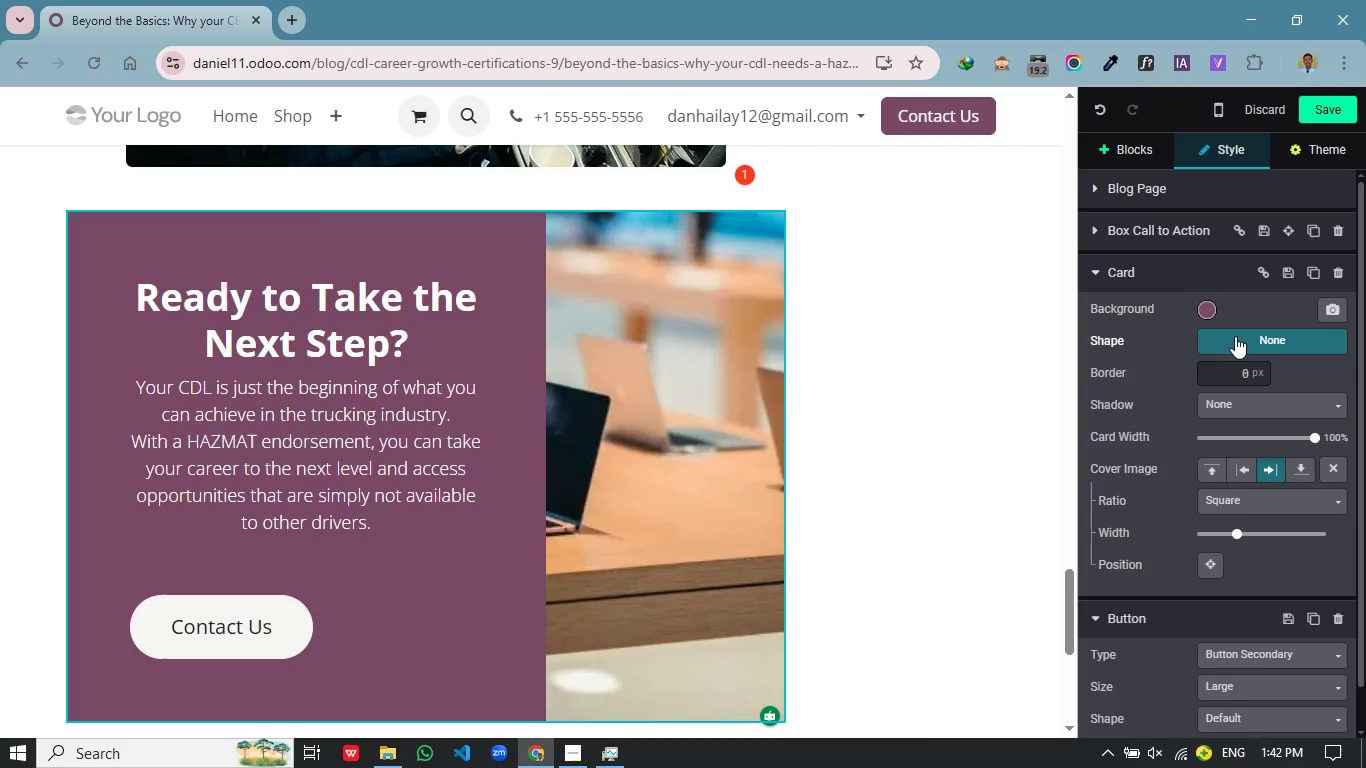 
left_click([1235, 336])
 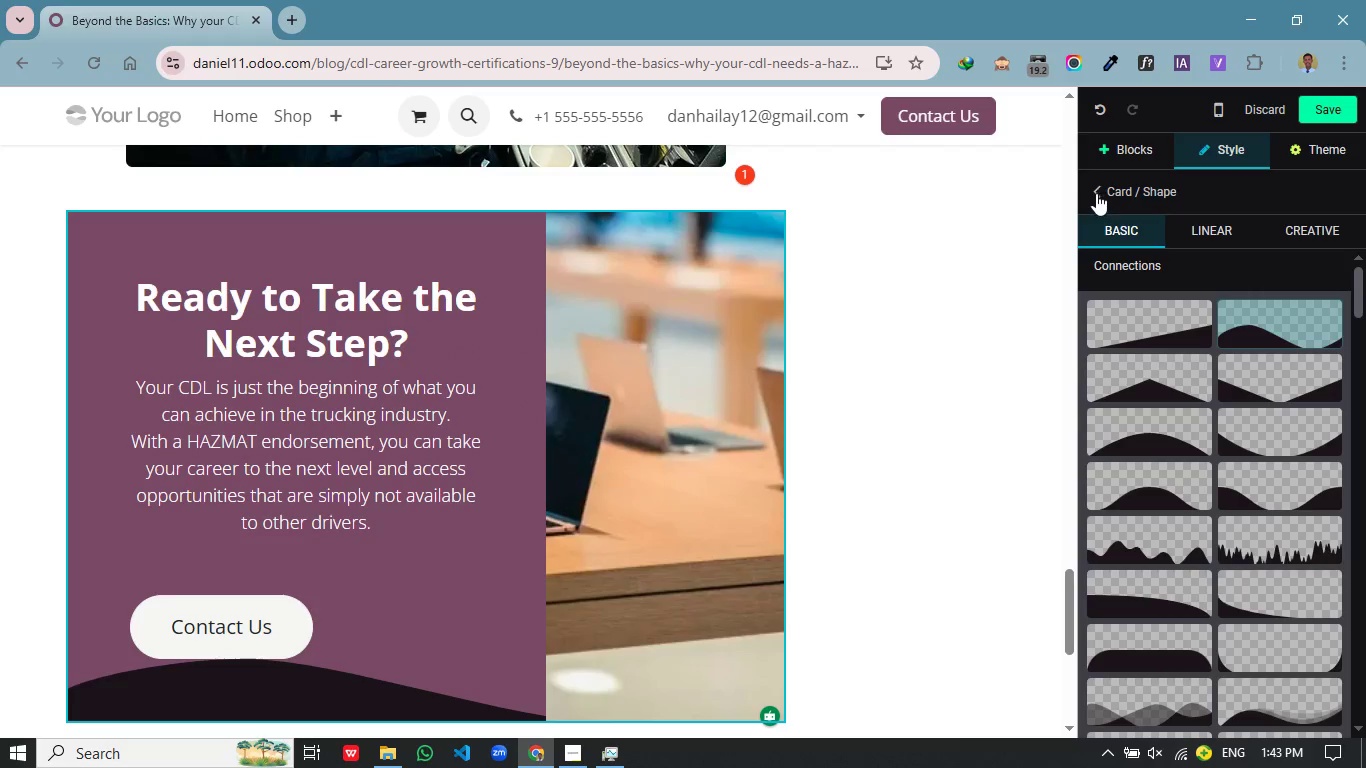 
left_click([1100, 189])
 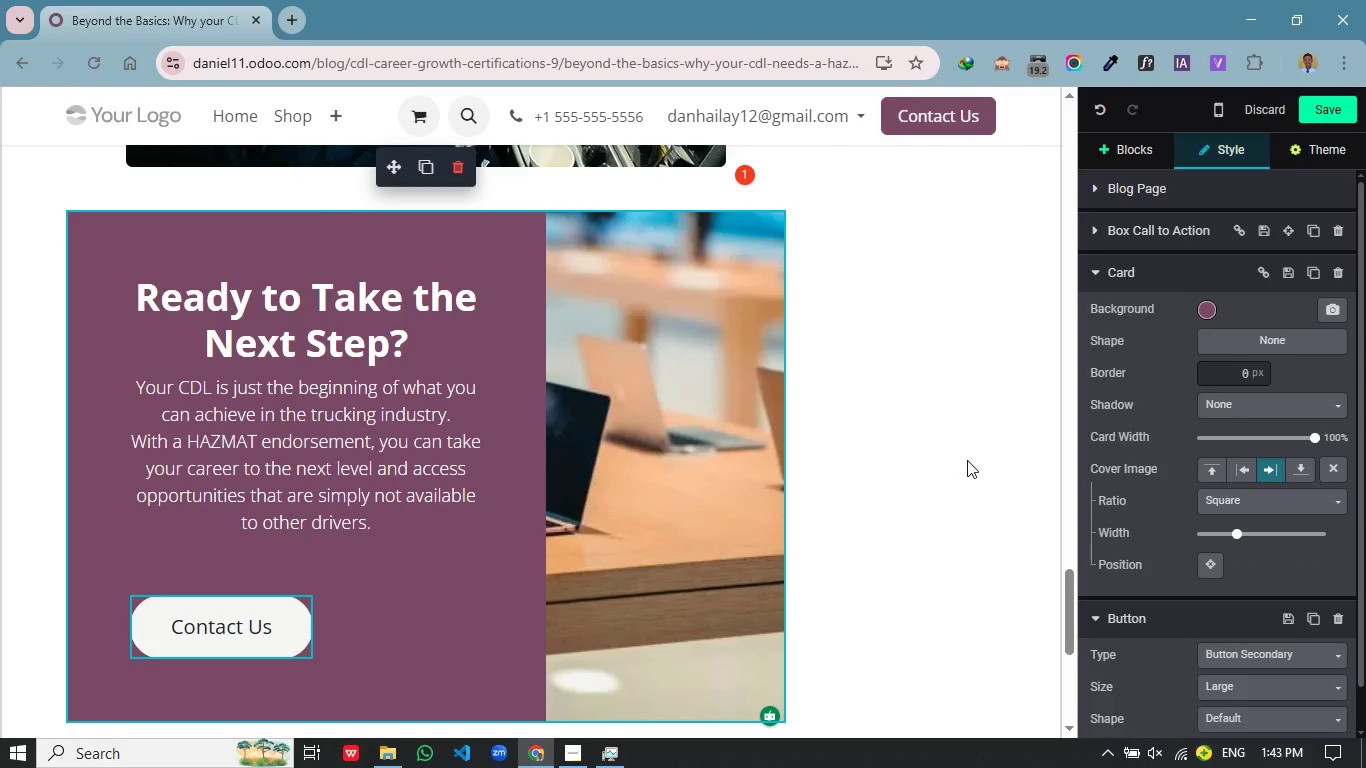 
wait(6.73)
 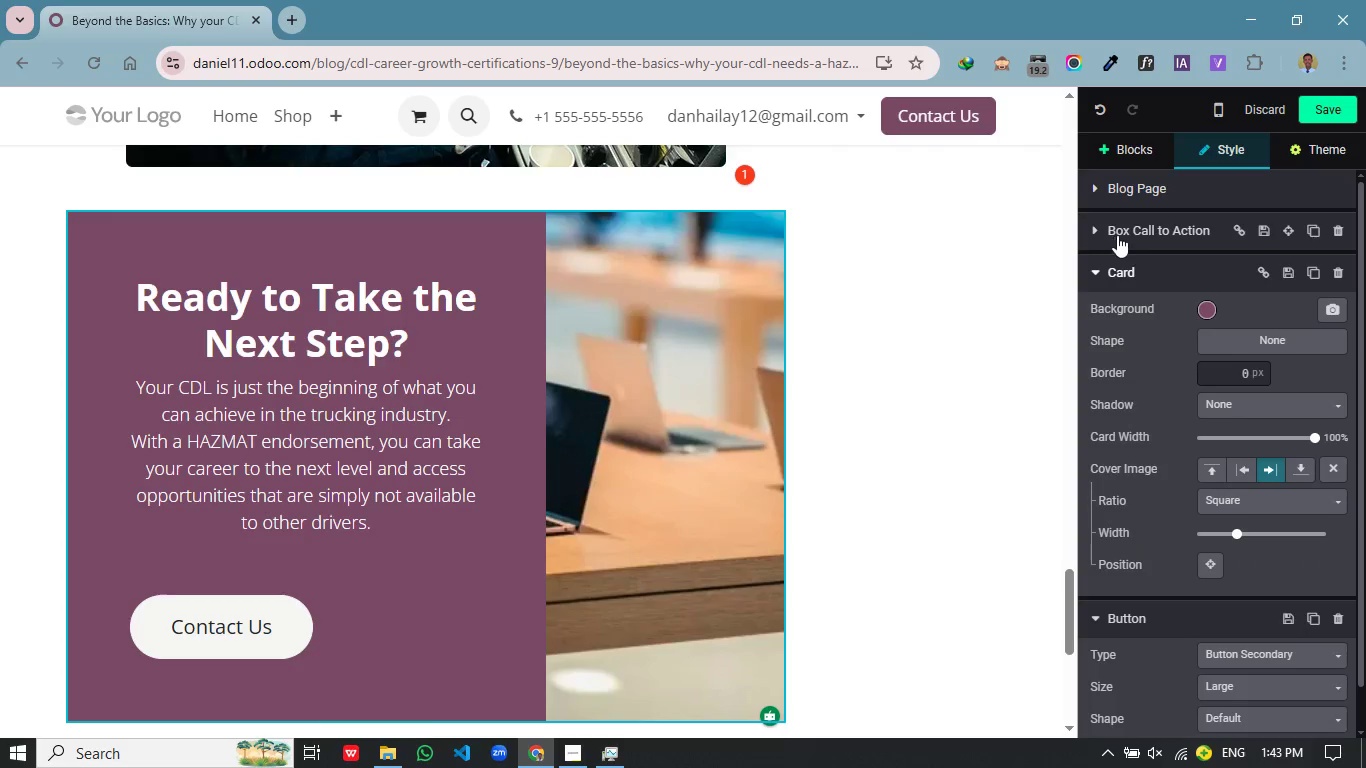 
left_click([261, 620])
 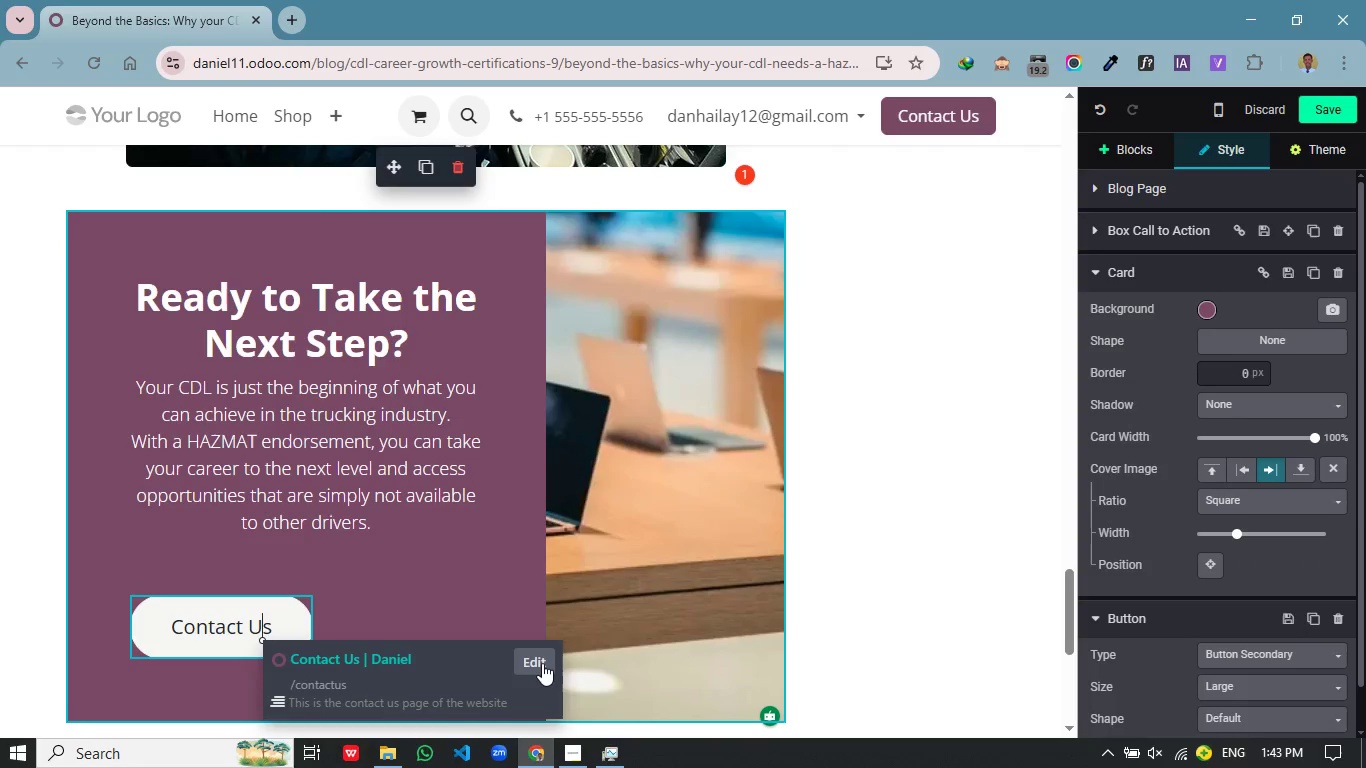 
left_click([542, 663])
 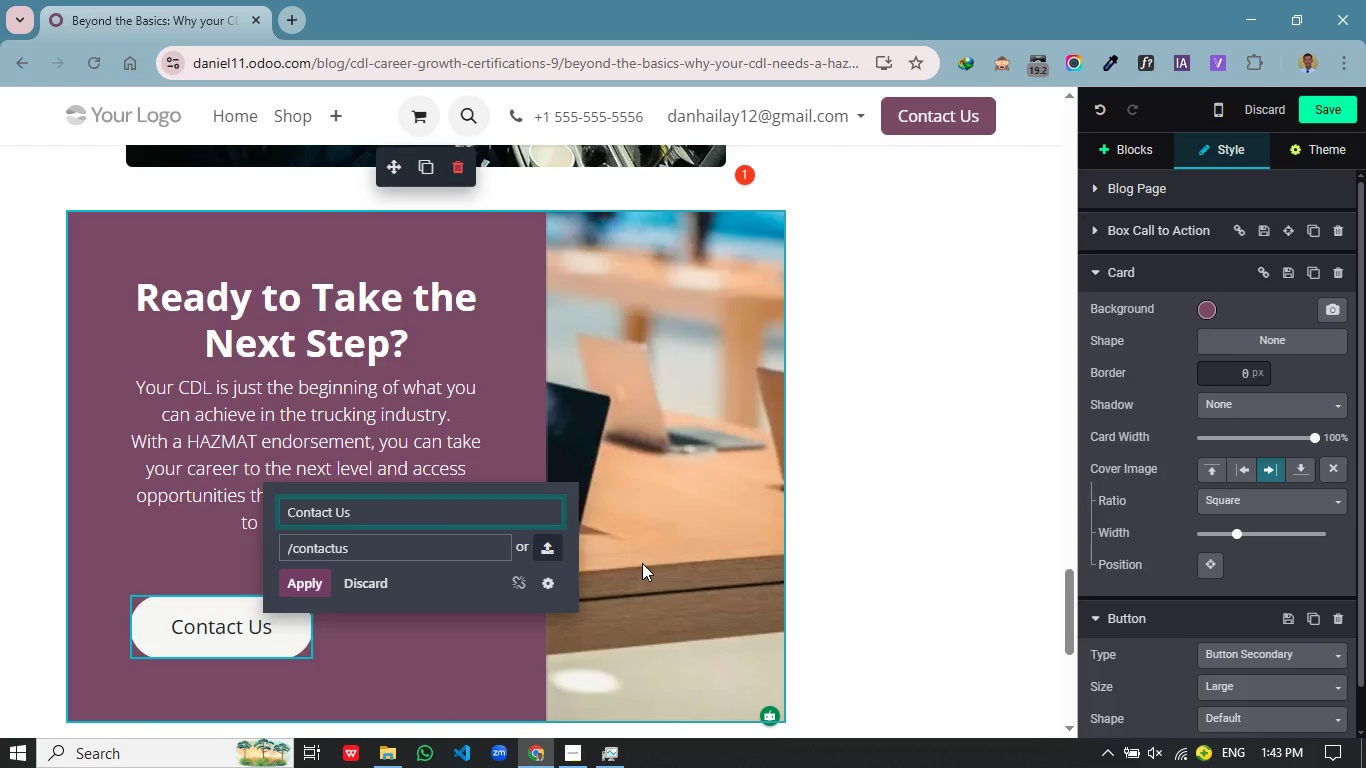 
key(Backspace)
type(Rolling Gear)
 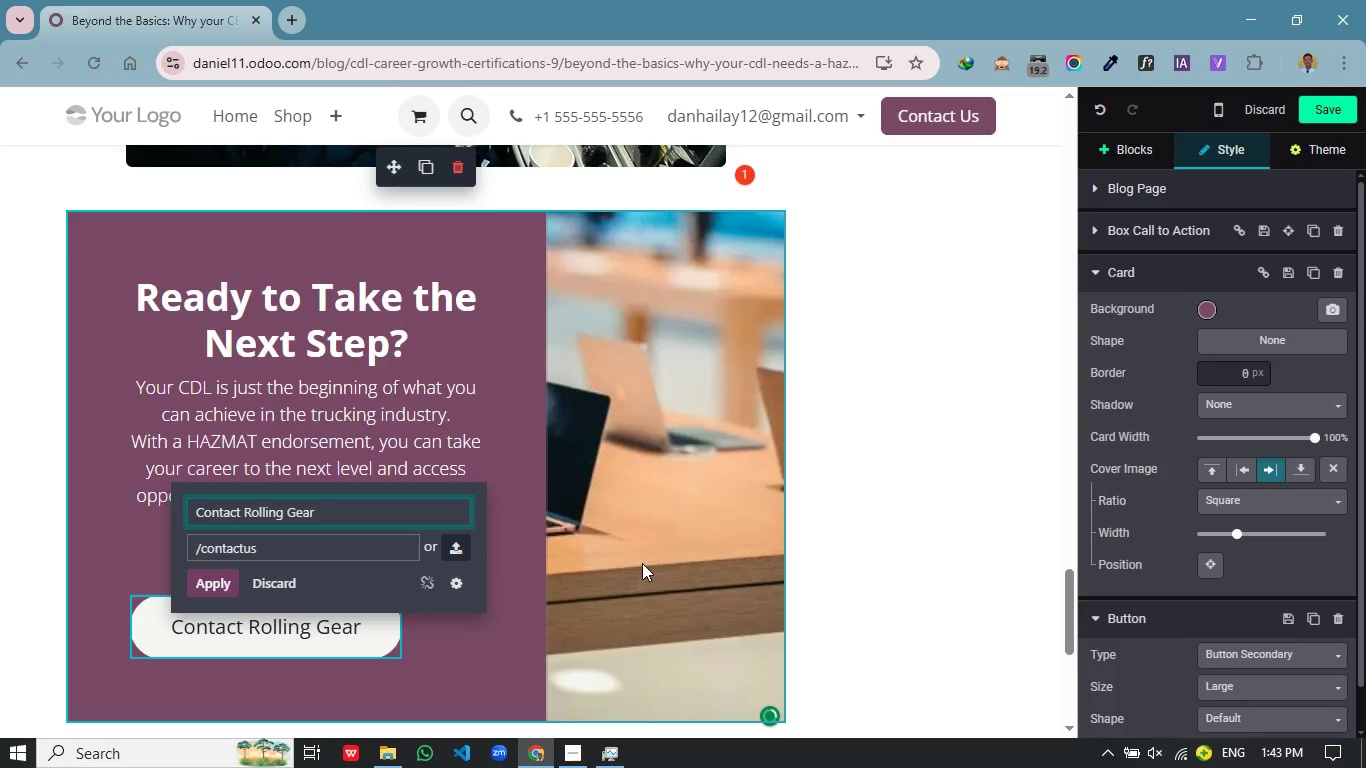 
type(s to ENroll Toay)
key(Backspace)
key(Backspace)
type(day)
 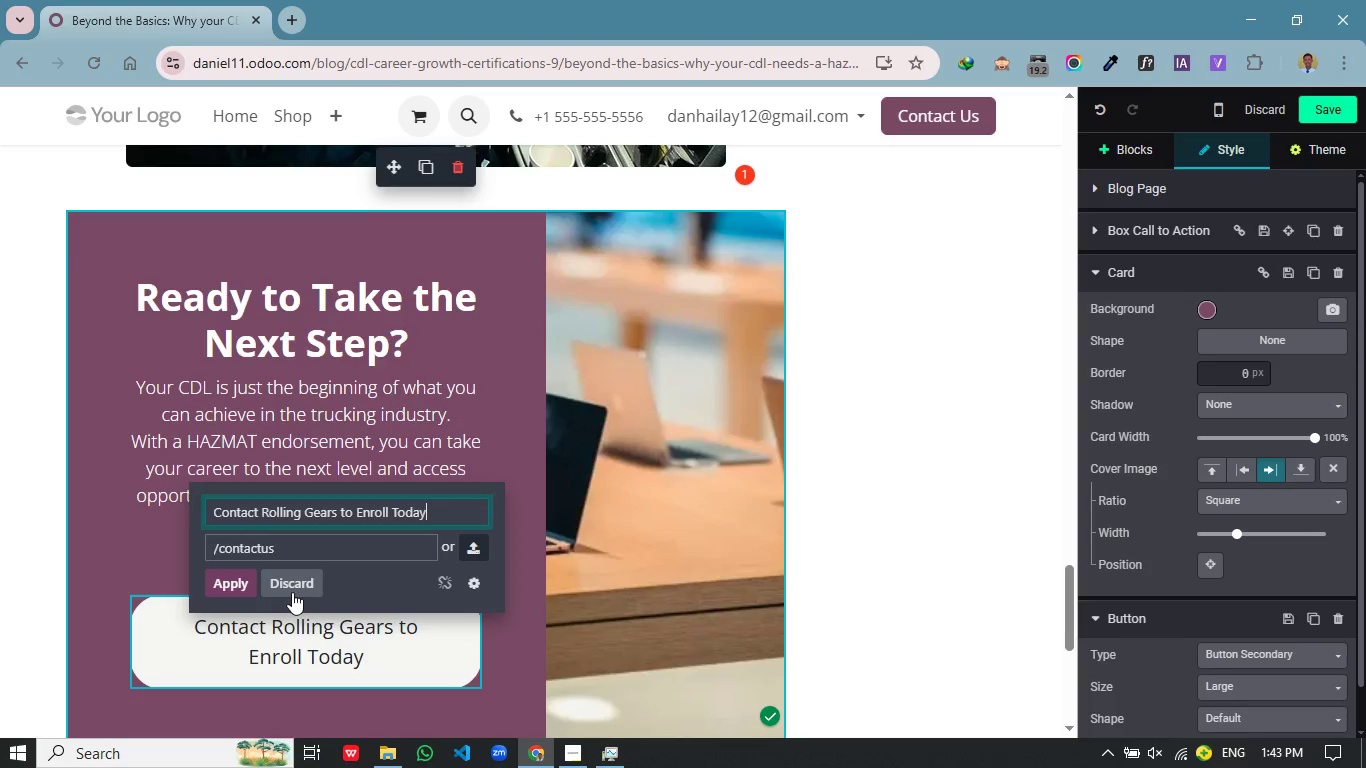 
wait(5.36)
 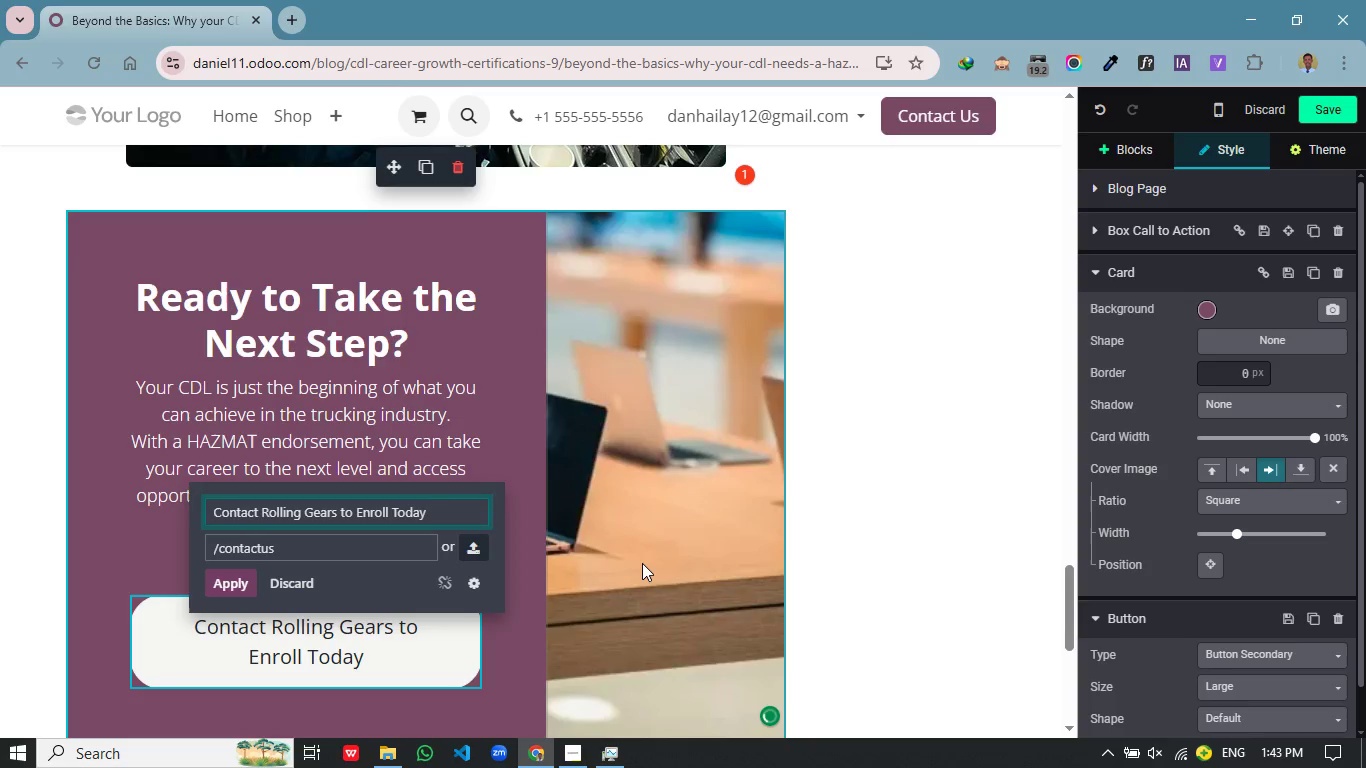 
left_click([219, 580])
 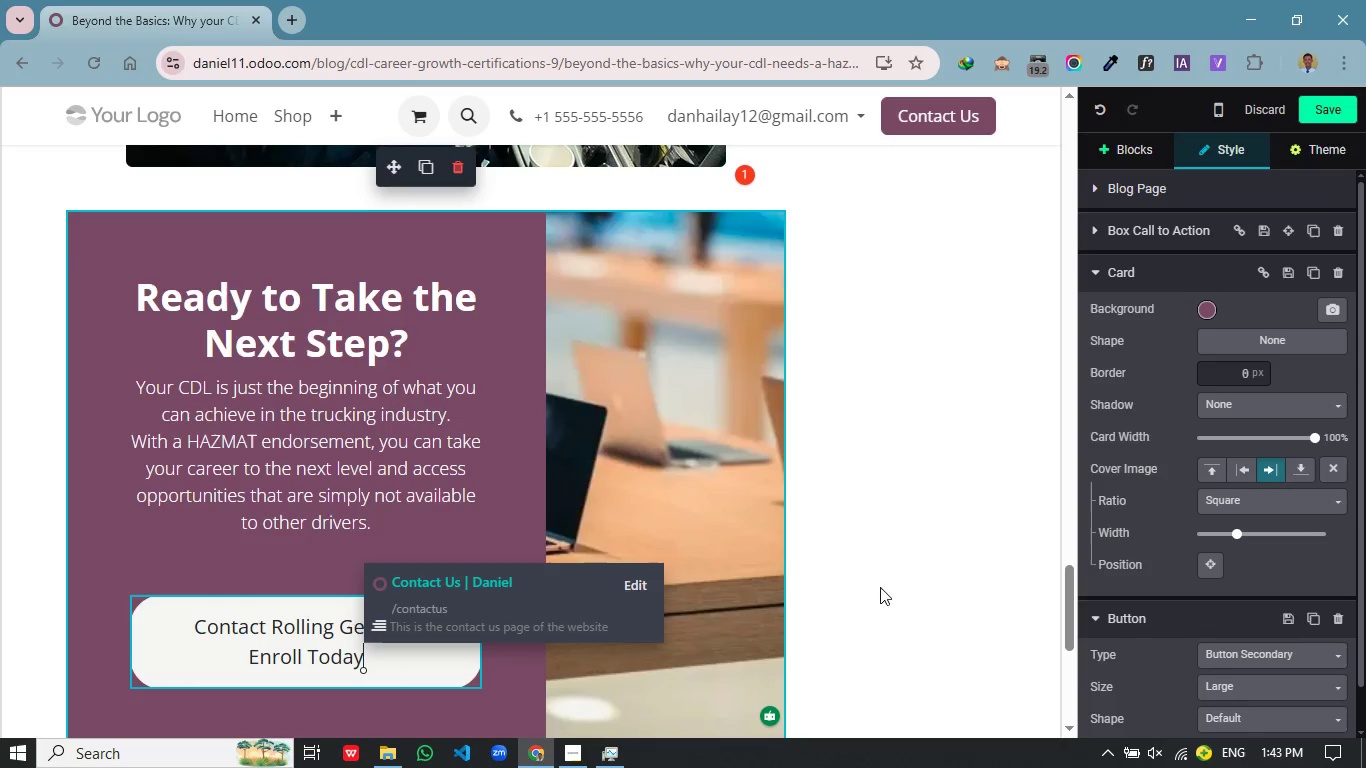 
left_click([892, 583])
 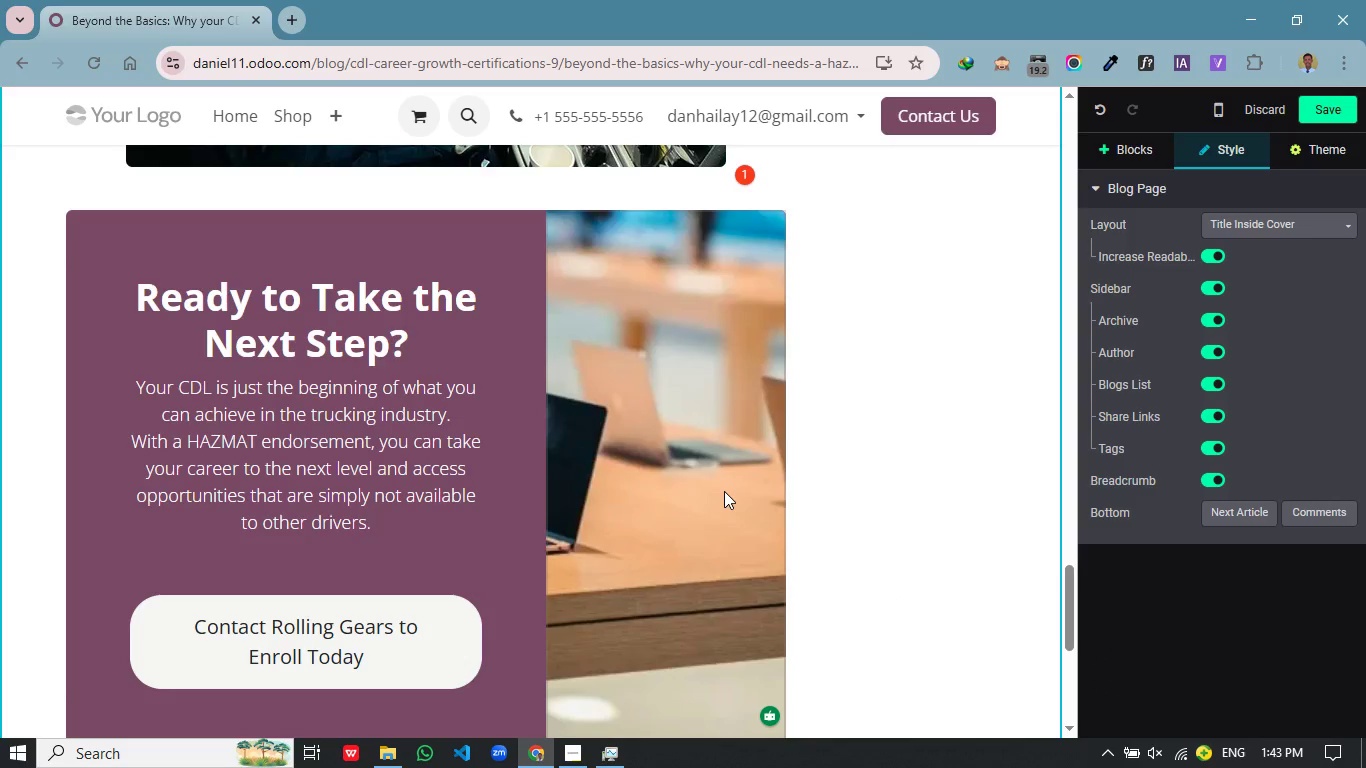 
wait(7.64)
 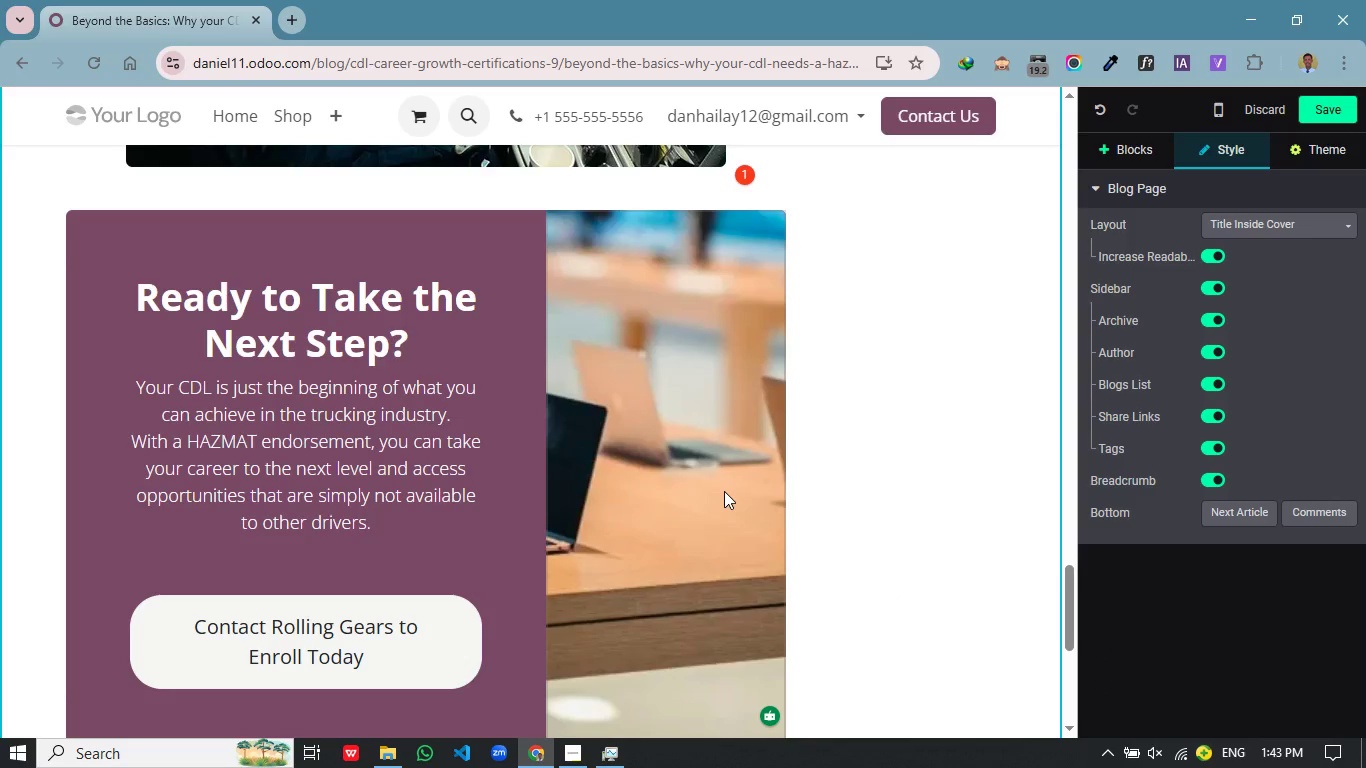 
left_click([674, 469])
 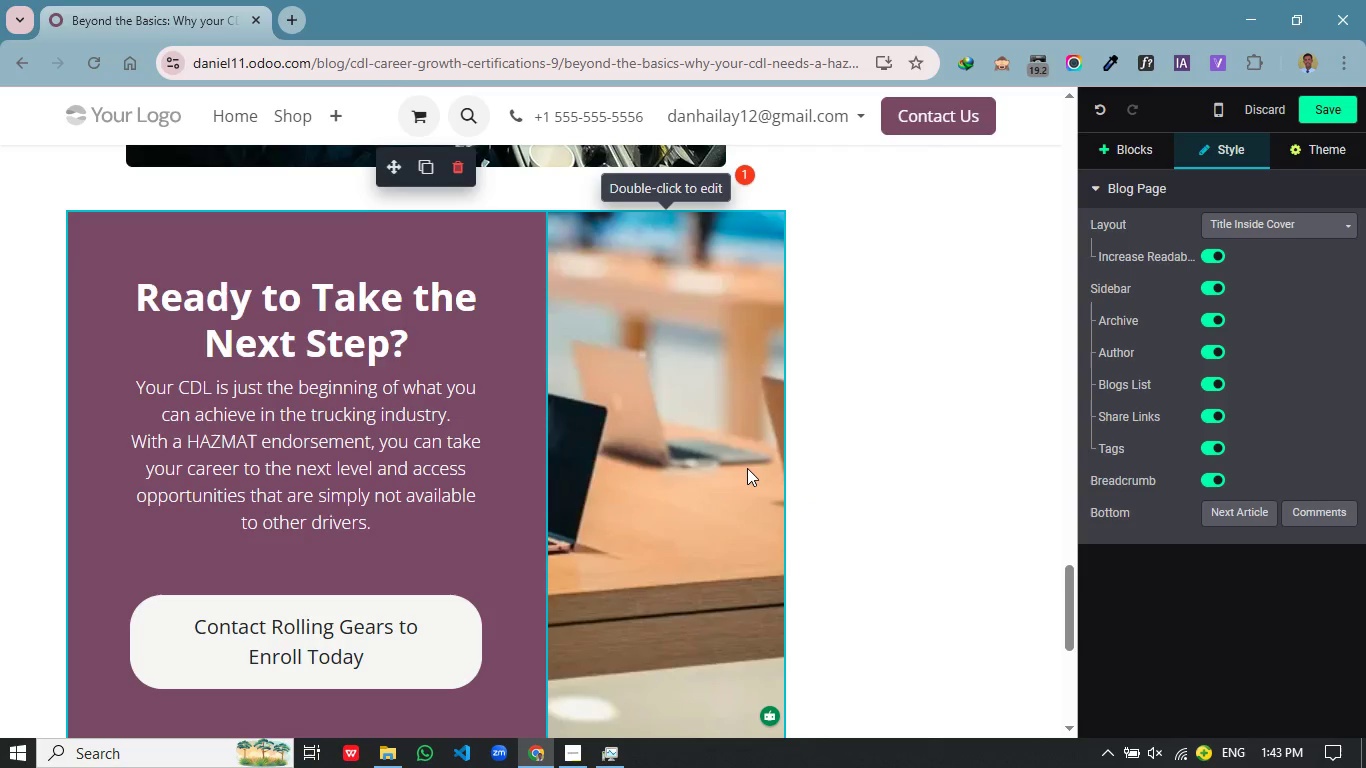 
double_click([747, 468])
 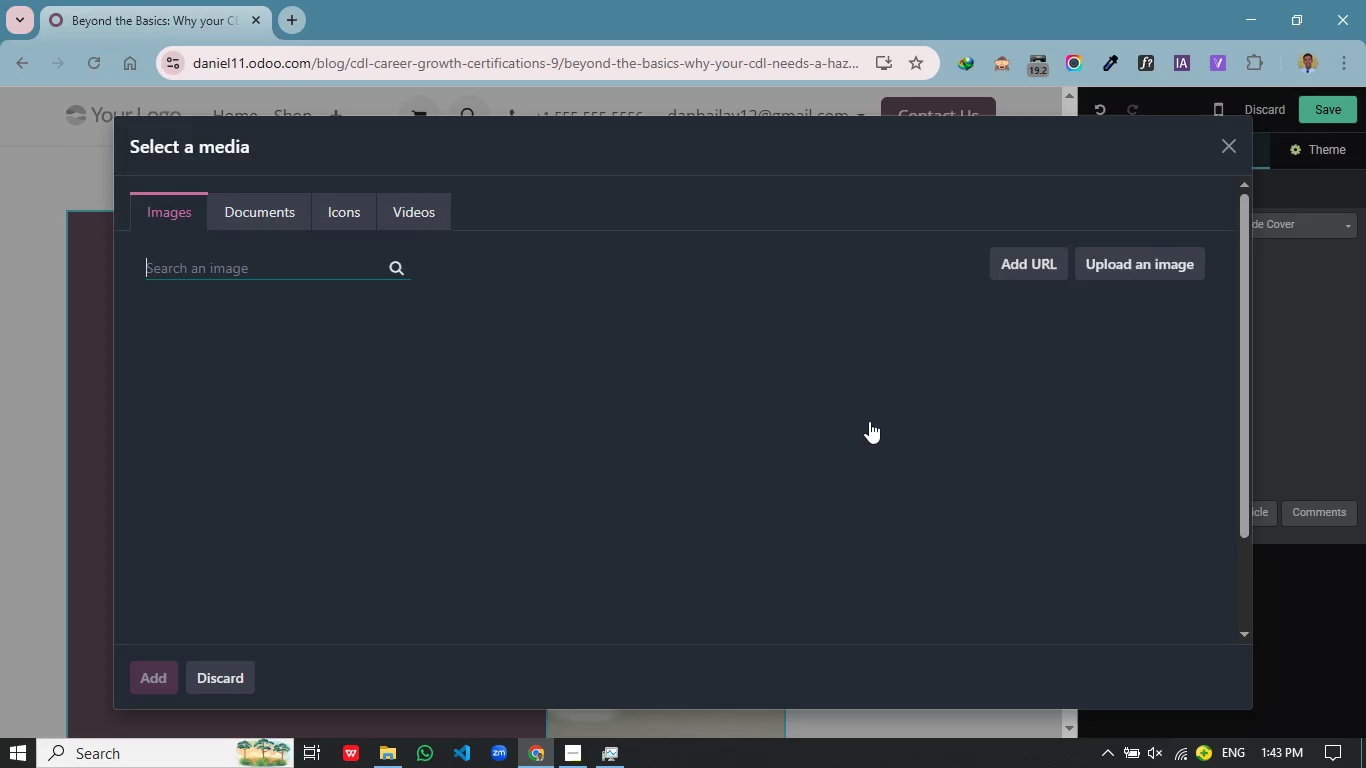 
wait(5.23)
 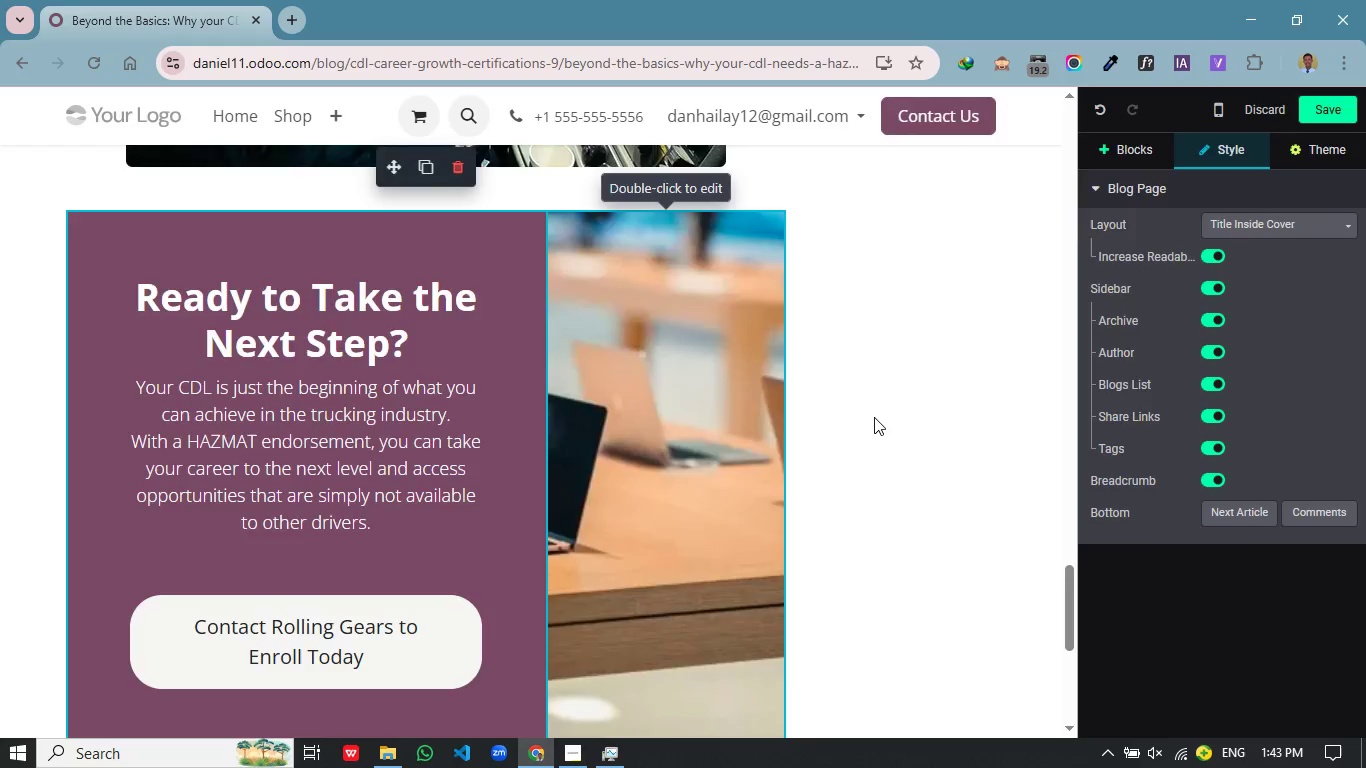 
mouse_move([717, 451])
 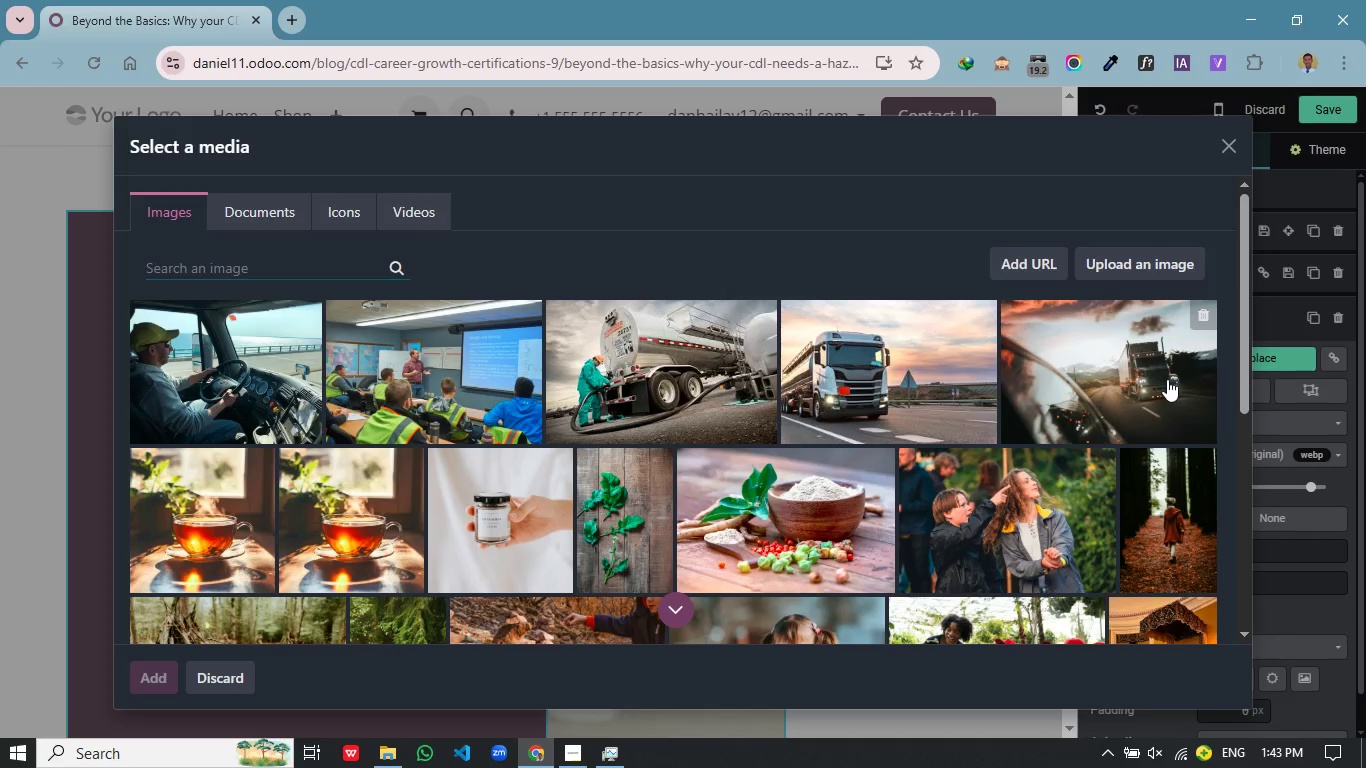 
left_click([1167, 379])
 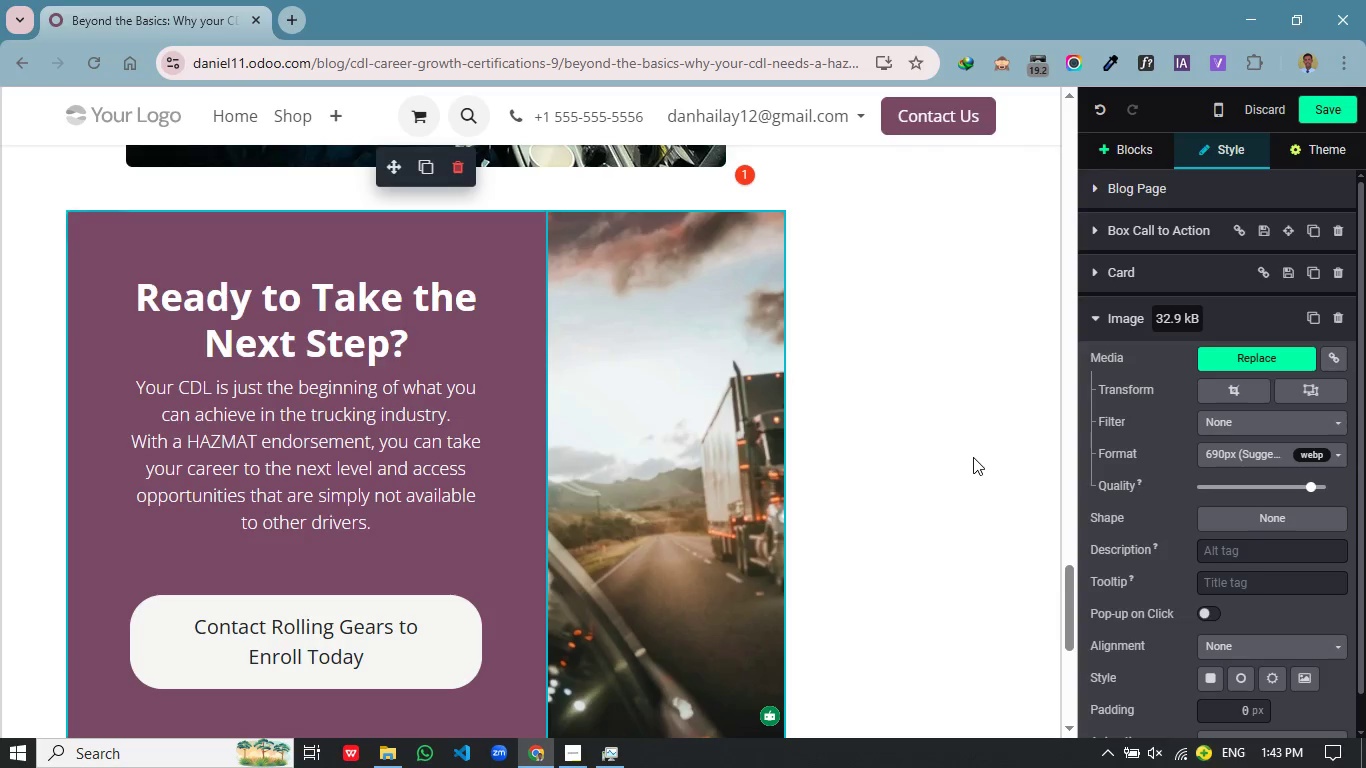 
scroll: coordinate [967, 459], scroll_direction: down, amount: 2.0
 